 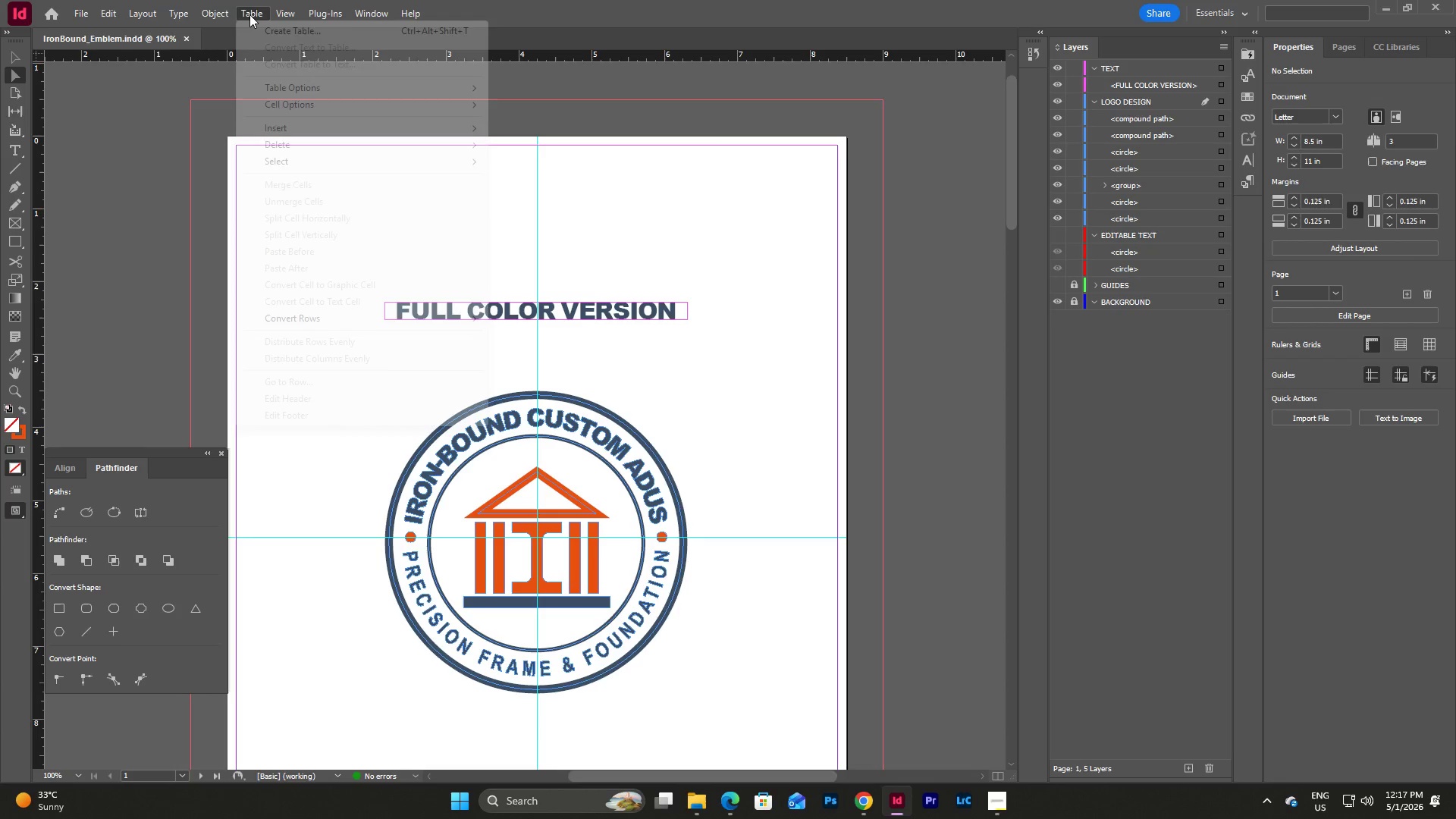 
left_click([1333, 39])
 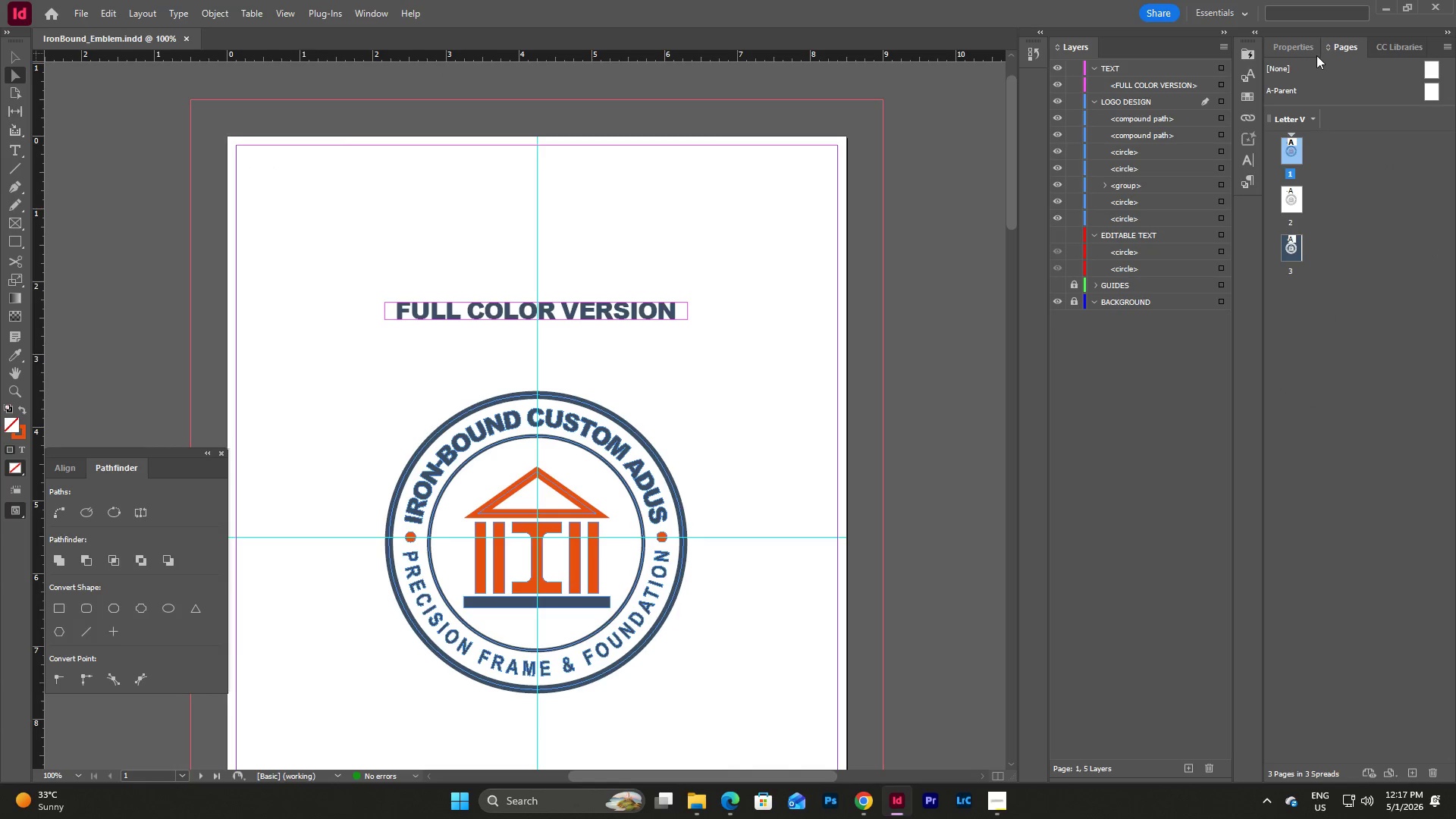 
left_click([1298, 44])
 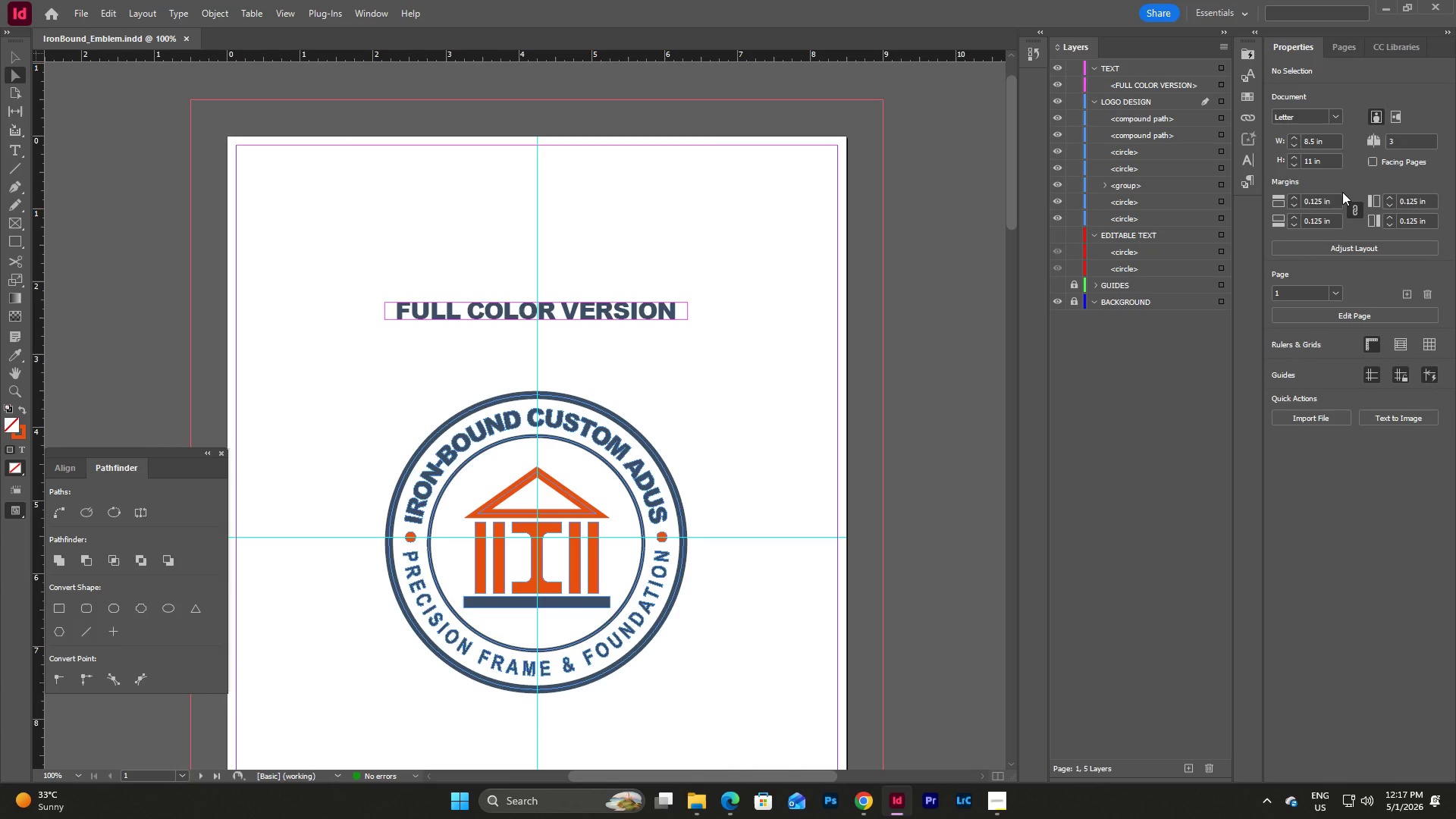 
wait(8.28)
 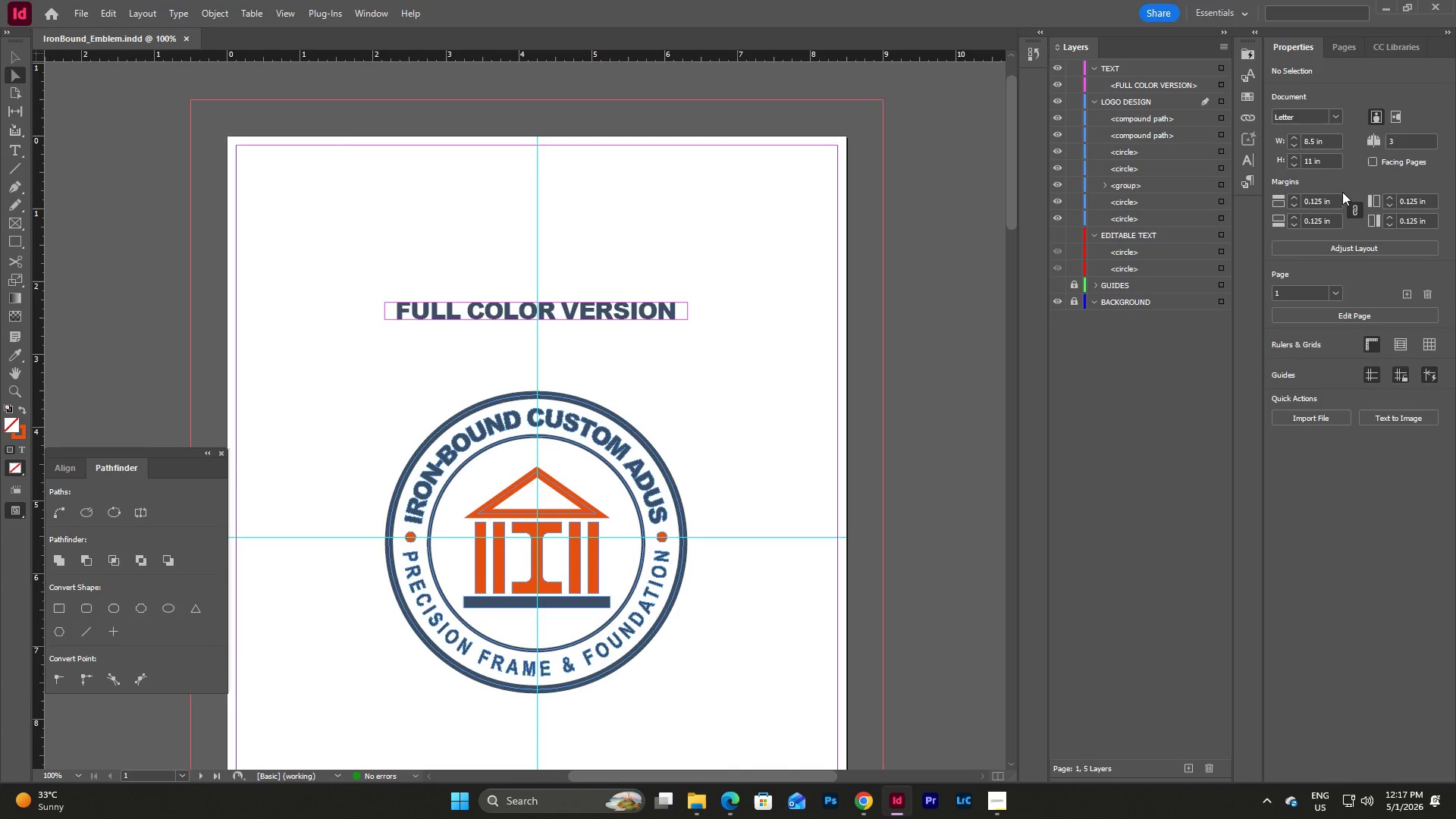 
left_click([77, 14])
 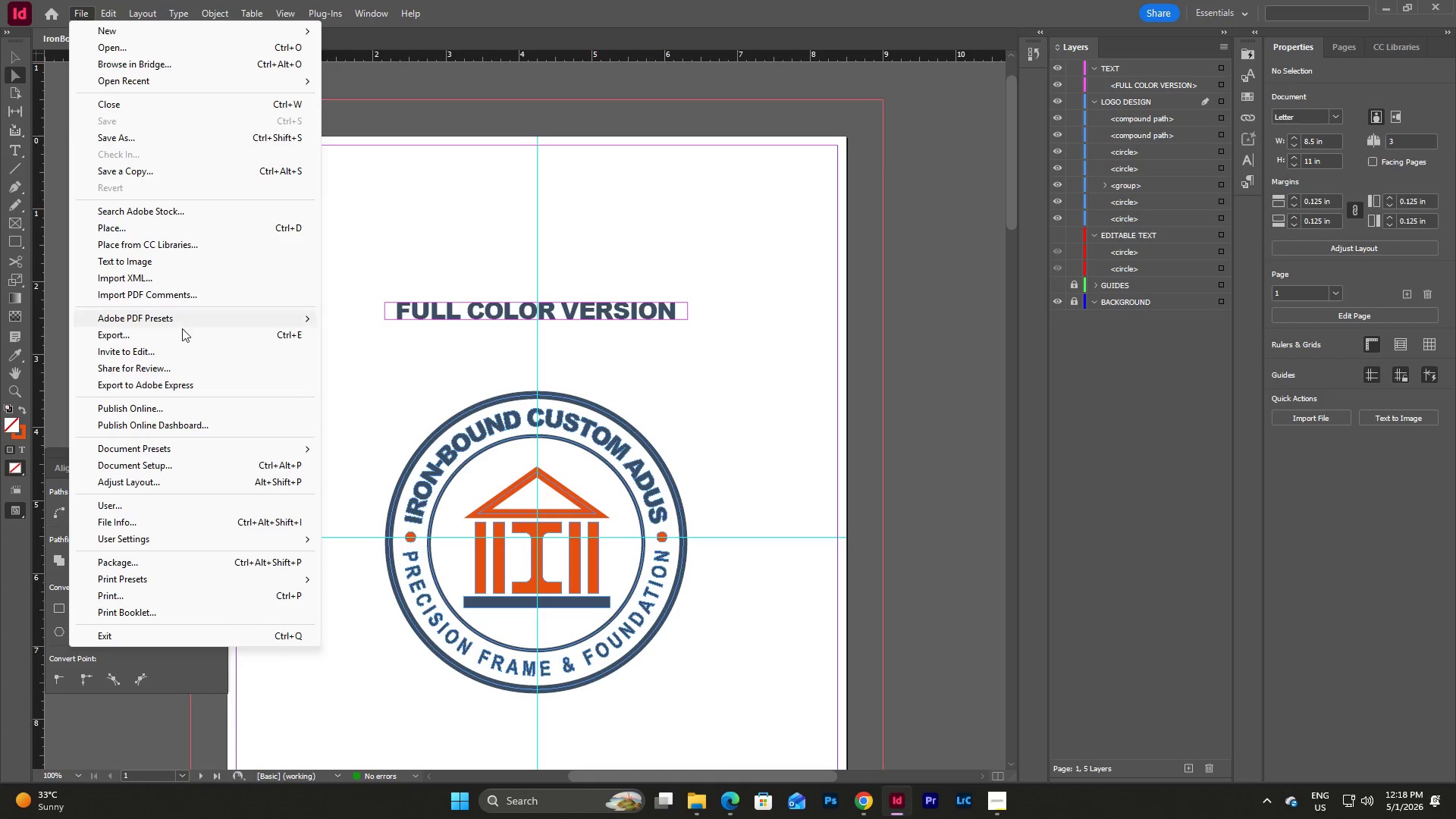 
left_click([181, 335])
 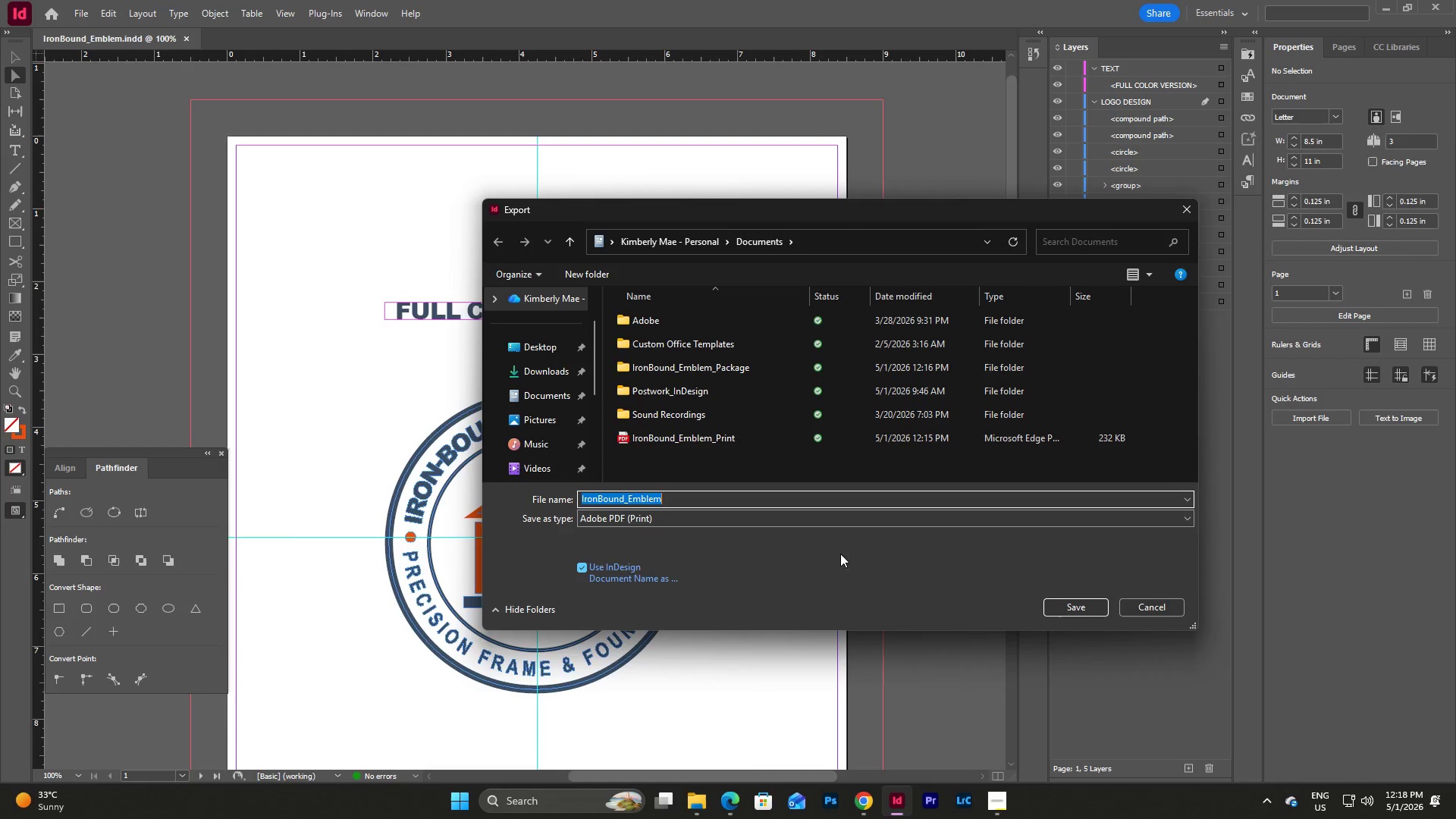 
double_click([1059, 604])
 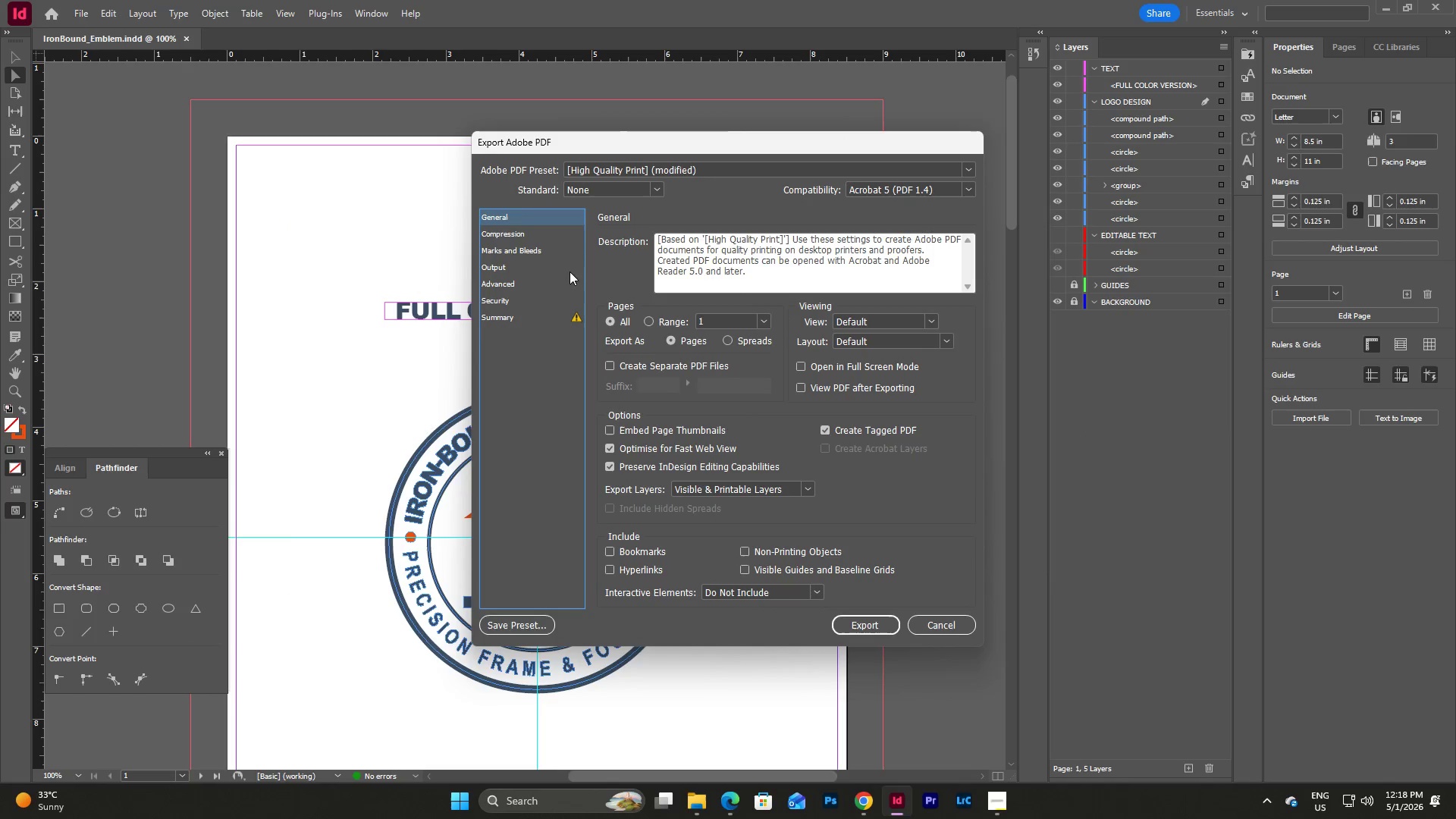 
left_click([534, 237])
 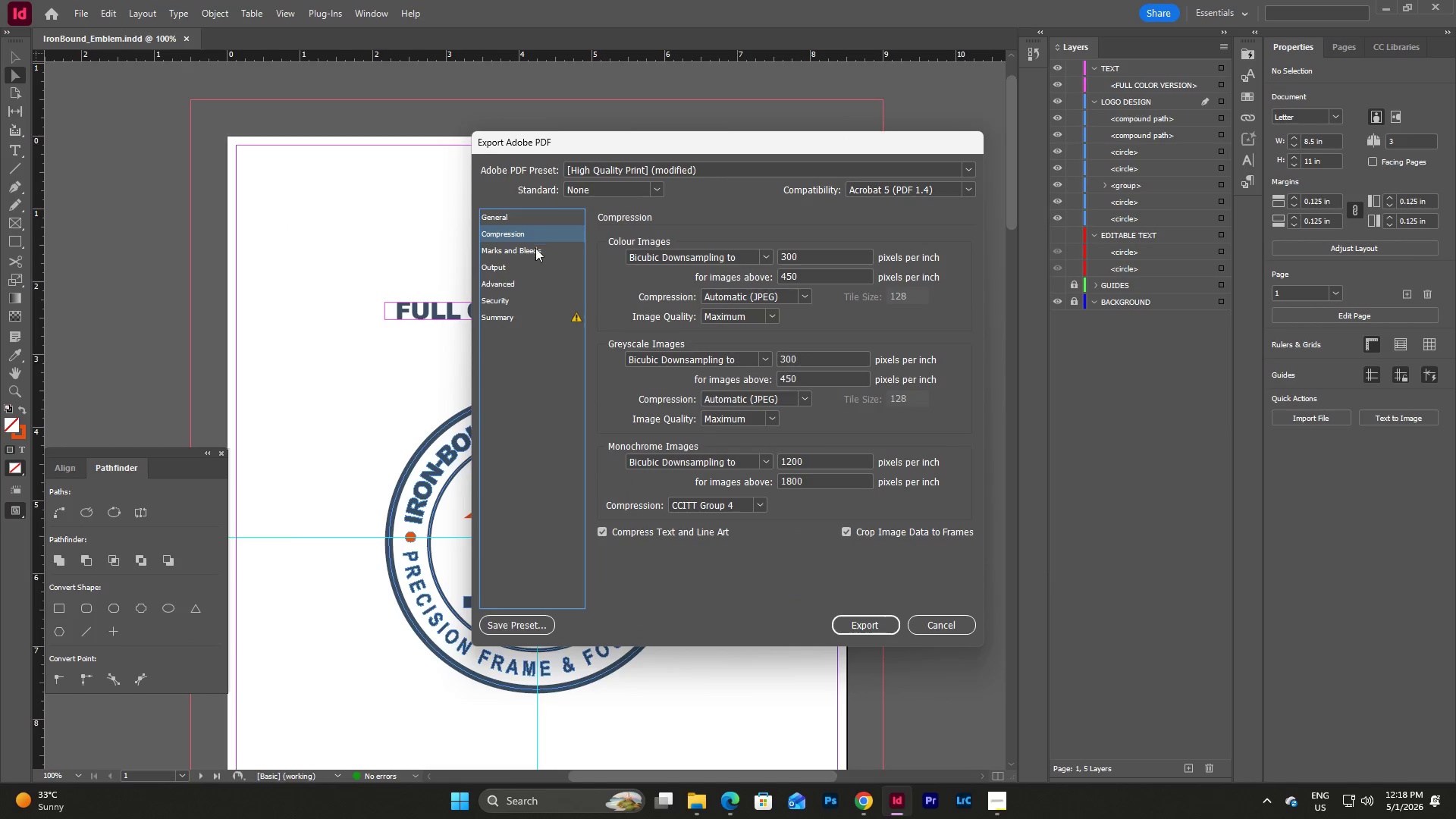 
left_click([535, 251])
 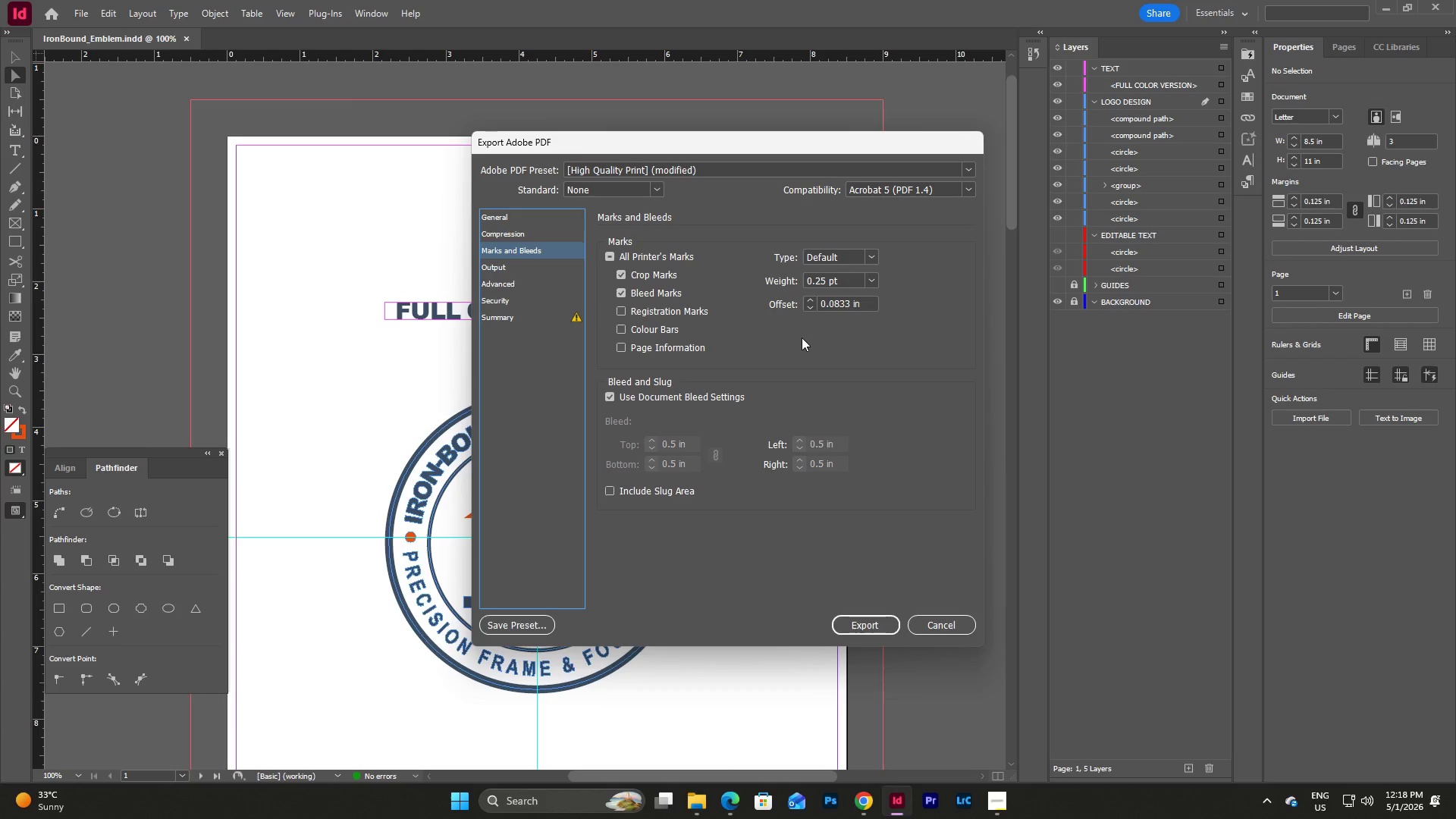 
left_click([950, 628])
 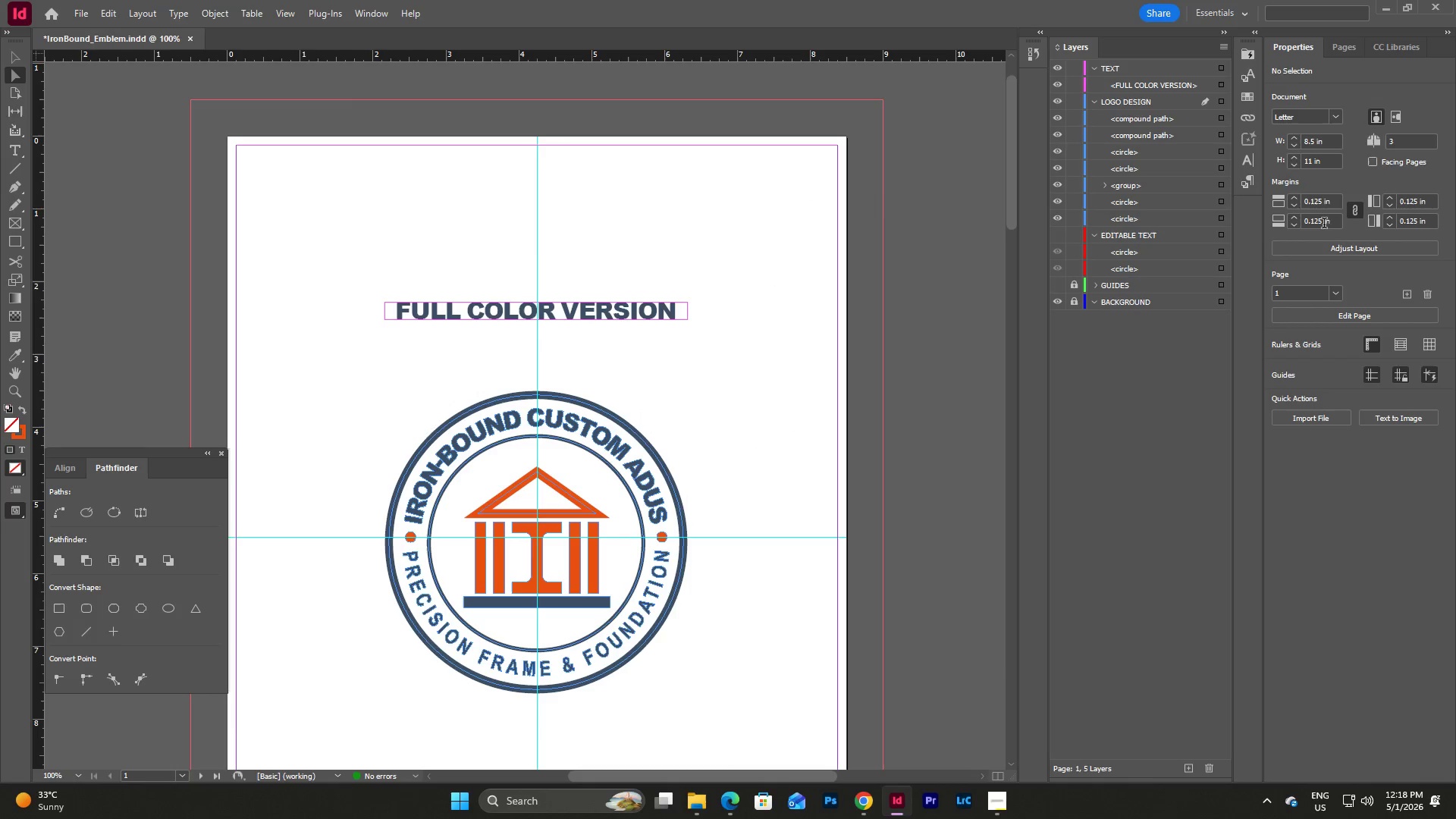 
left_click([1331, 198])
 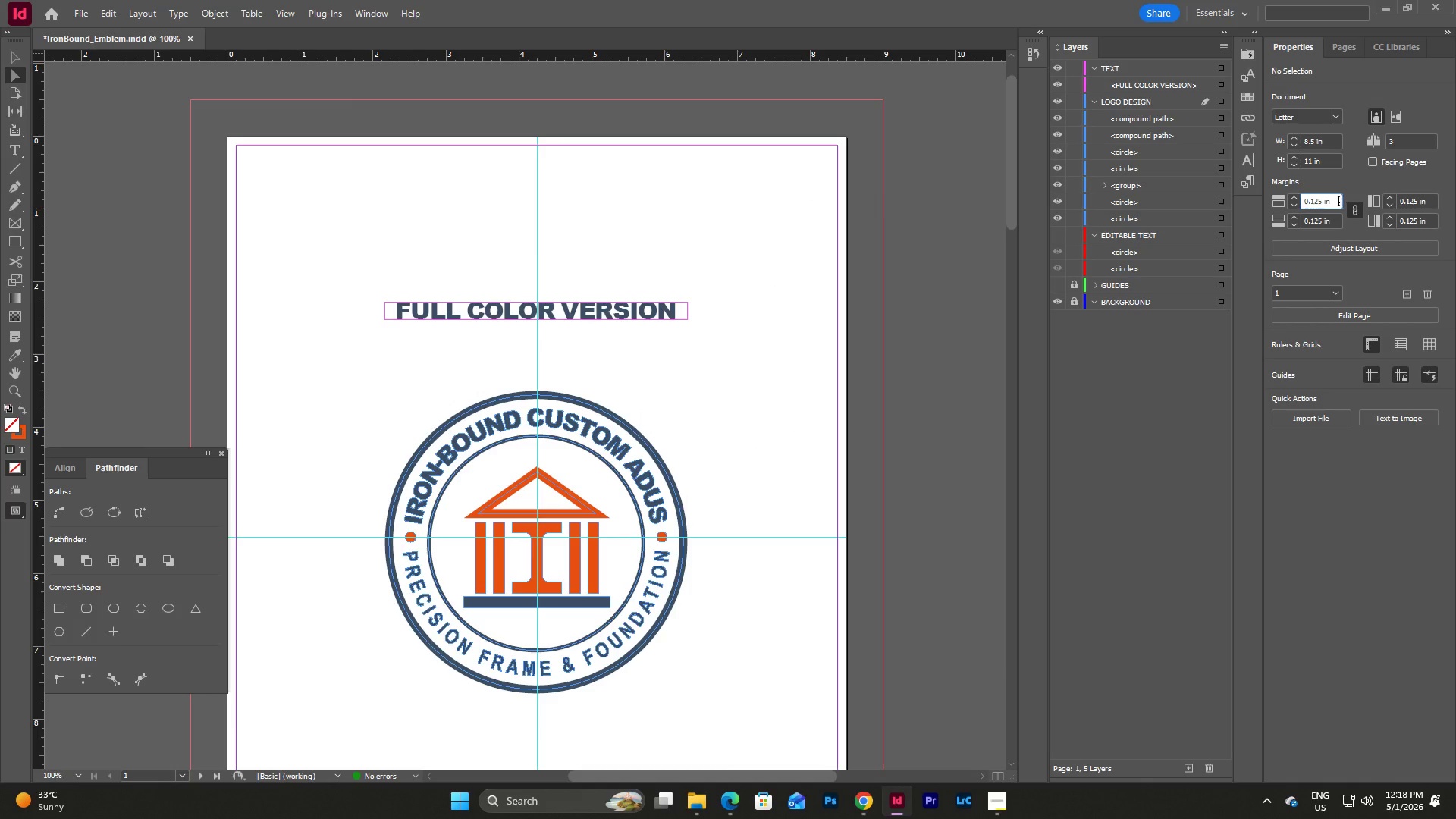 
left_click_drag(start_coordinate=[1336, 202], to_coordinate=[1235, 202])
 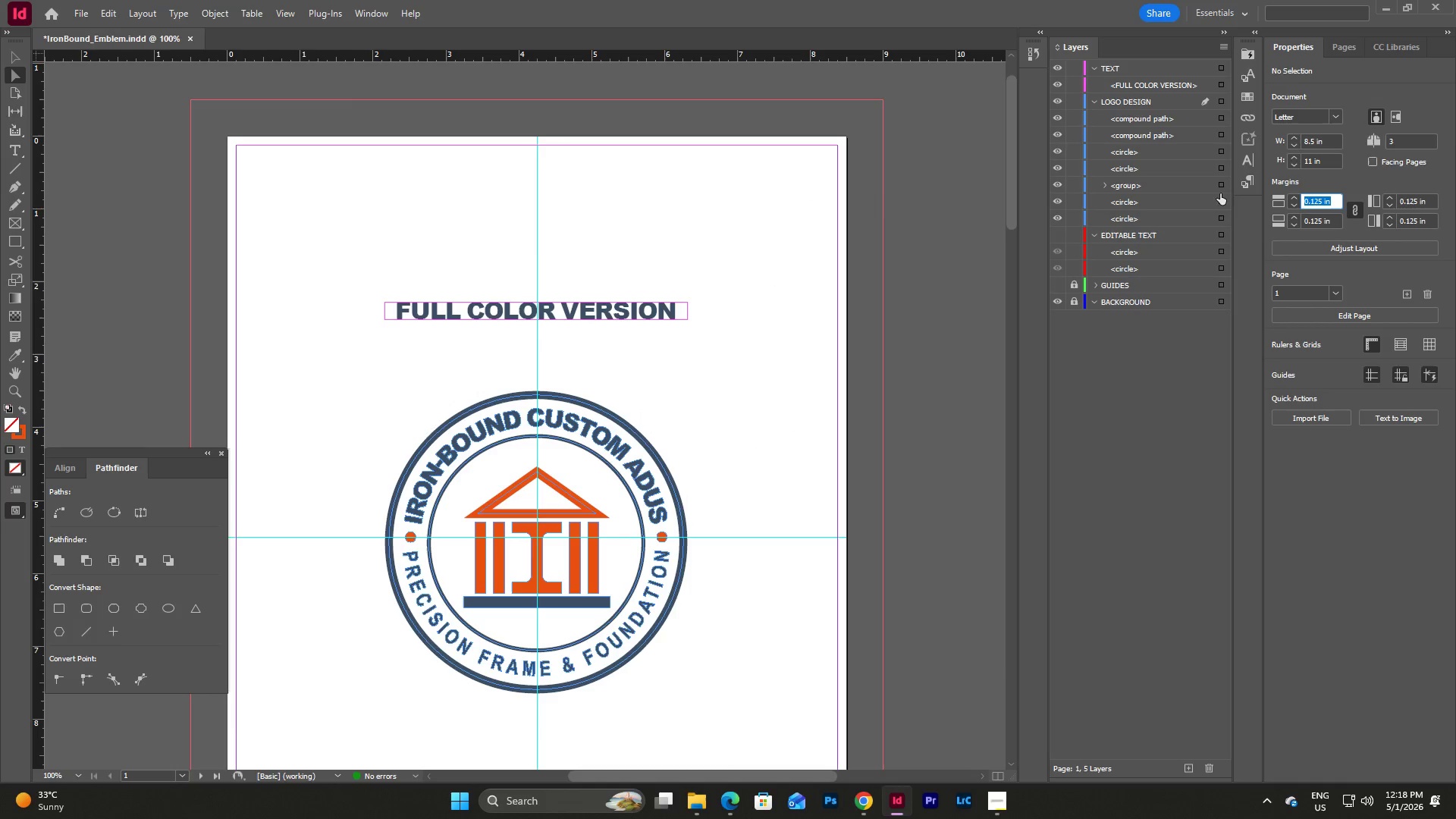 
key(Numpad0)
 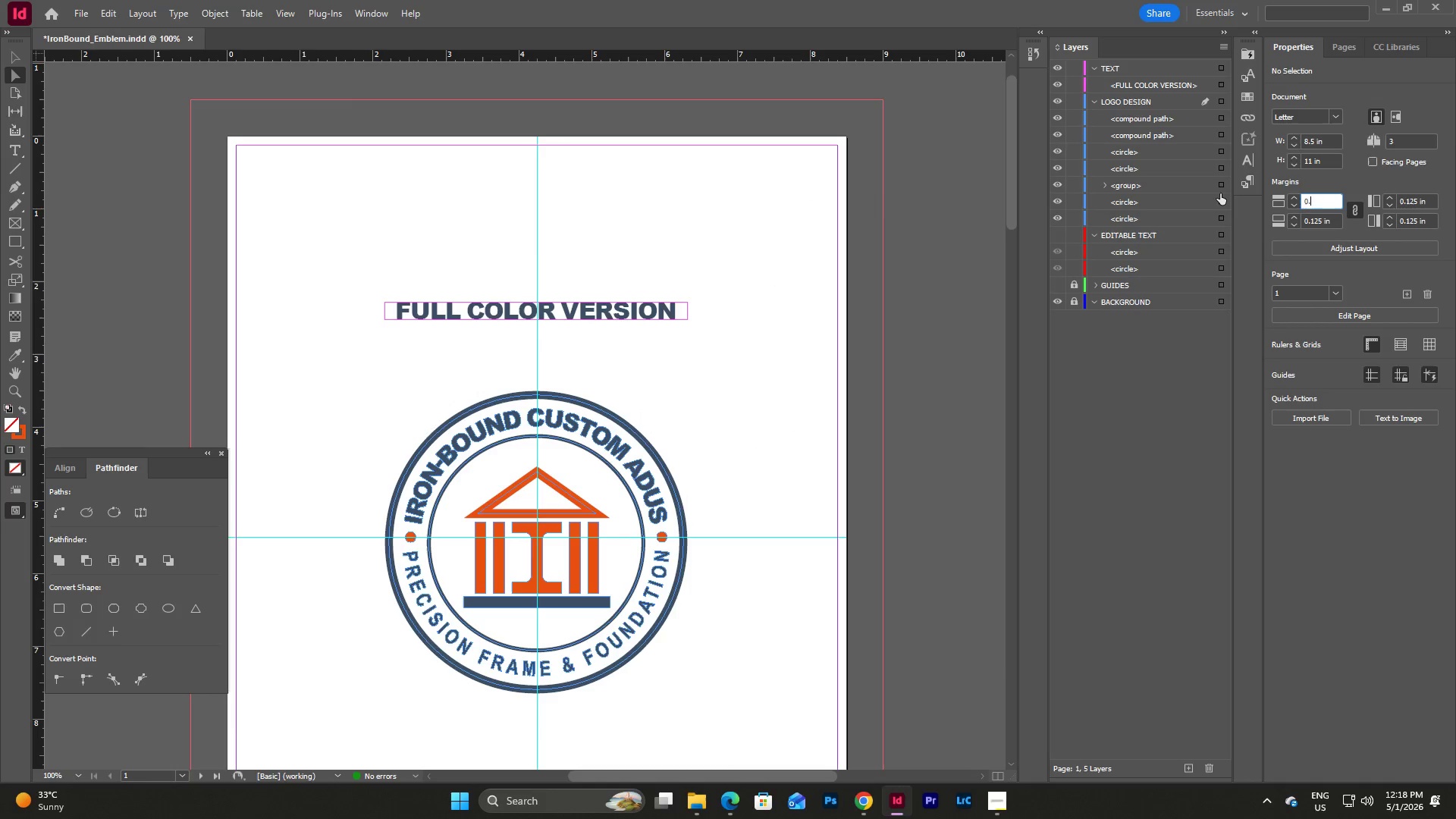 
key(NumpadDecimal)
 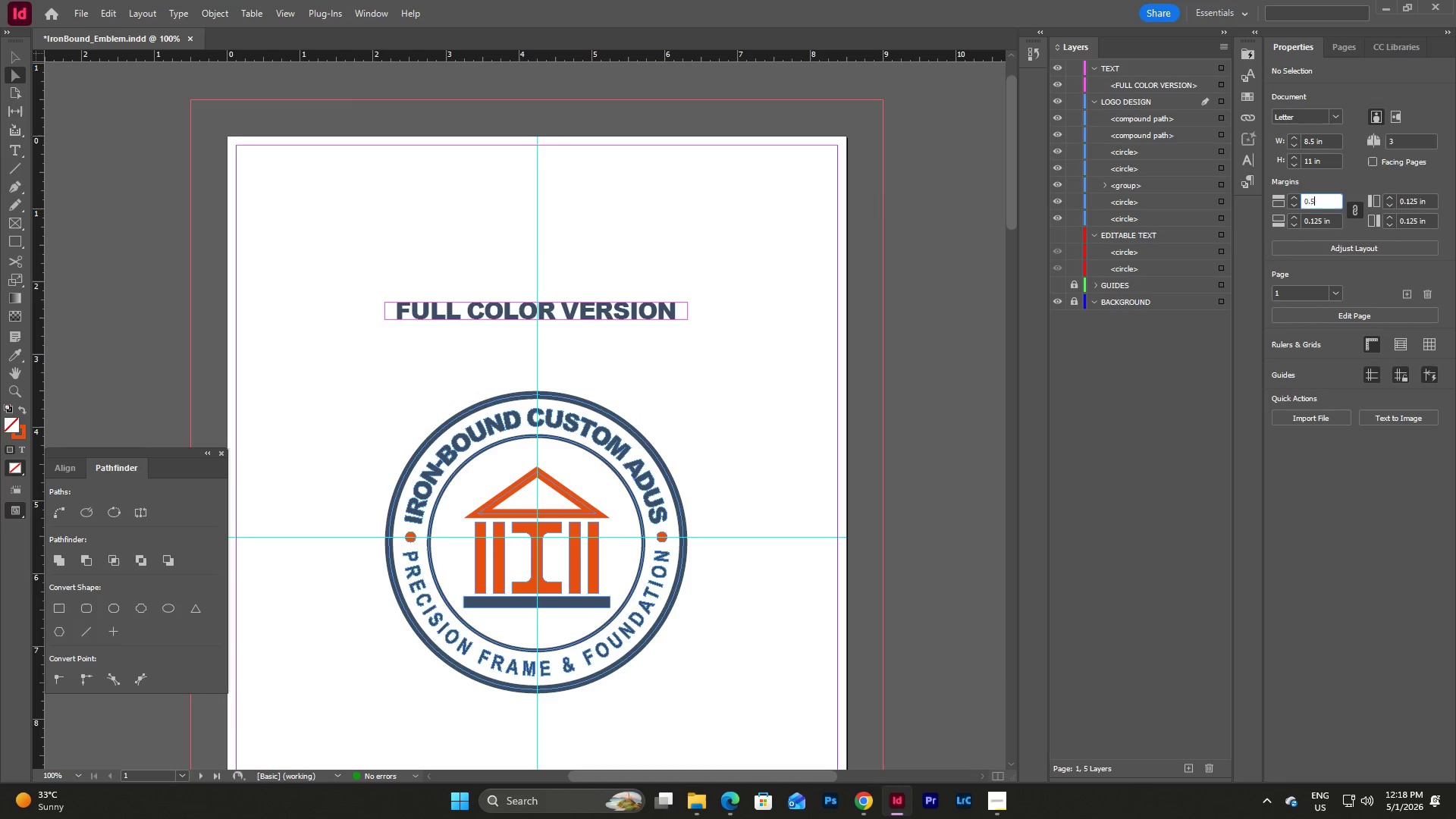 
key(Numpad5)
 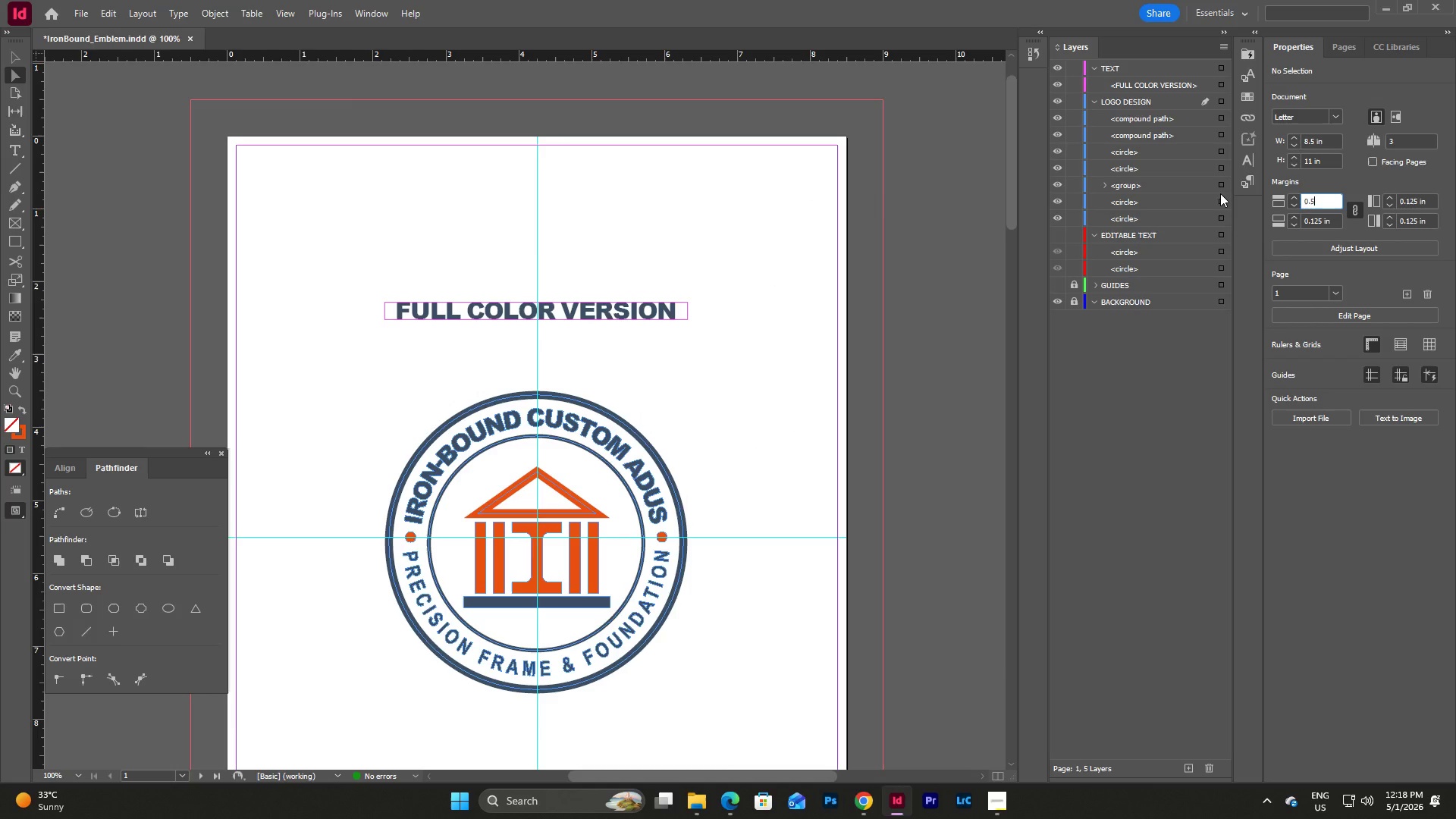 
key(NumpadEnter)
 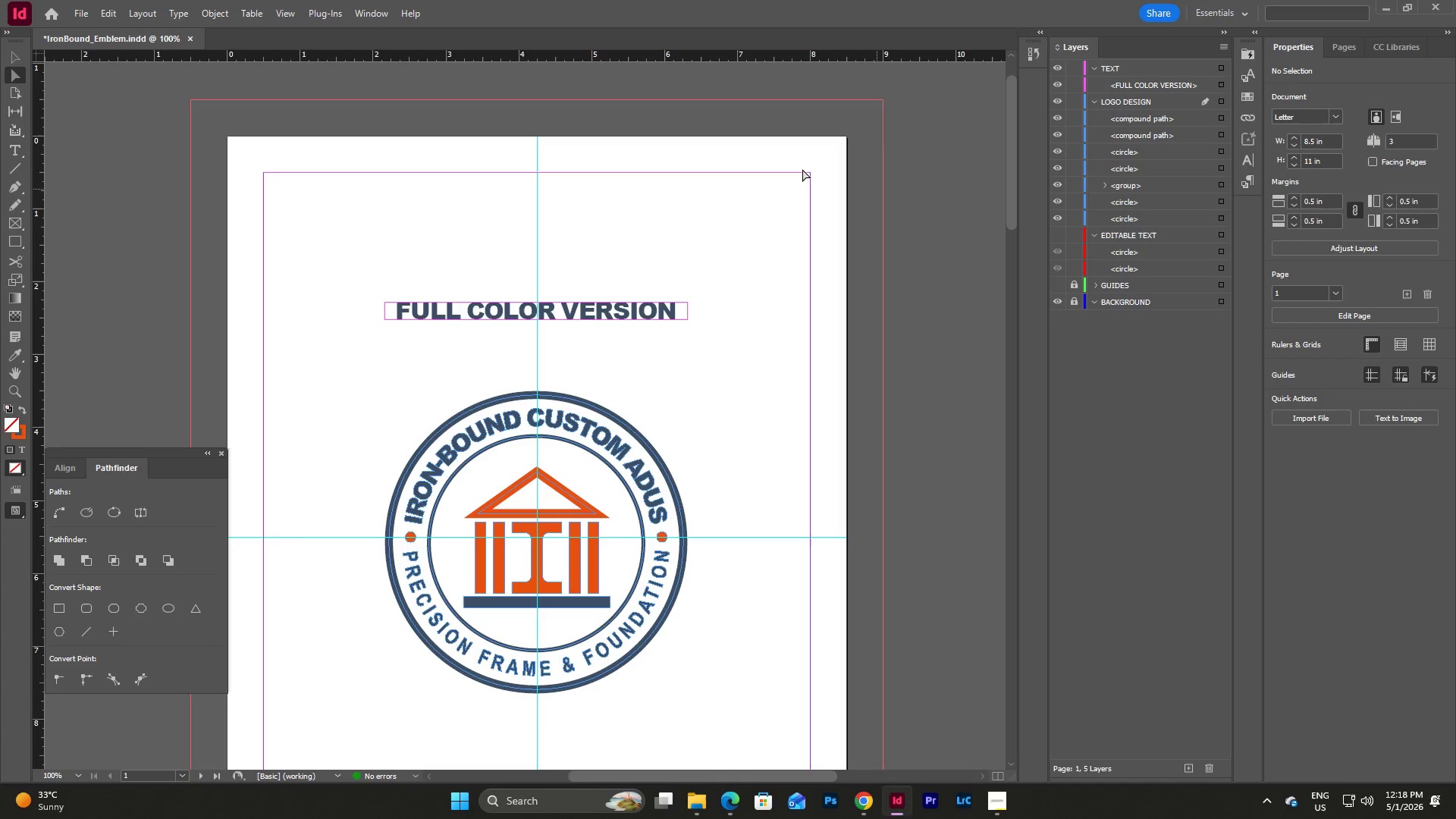 
scroll: coordinate [912, 177], scroll_direction: down, amount: 40.0
 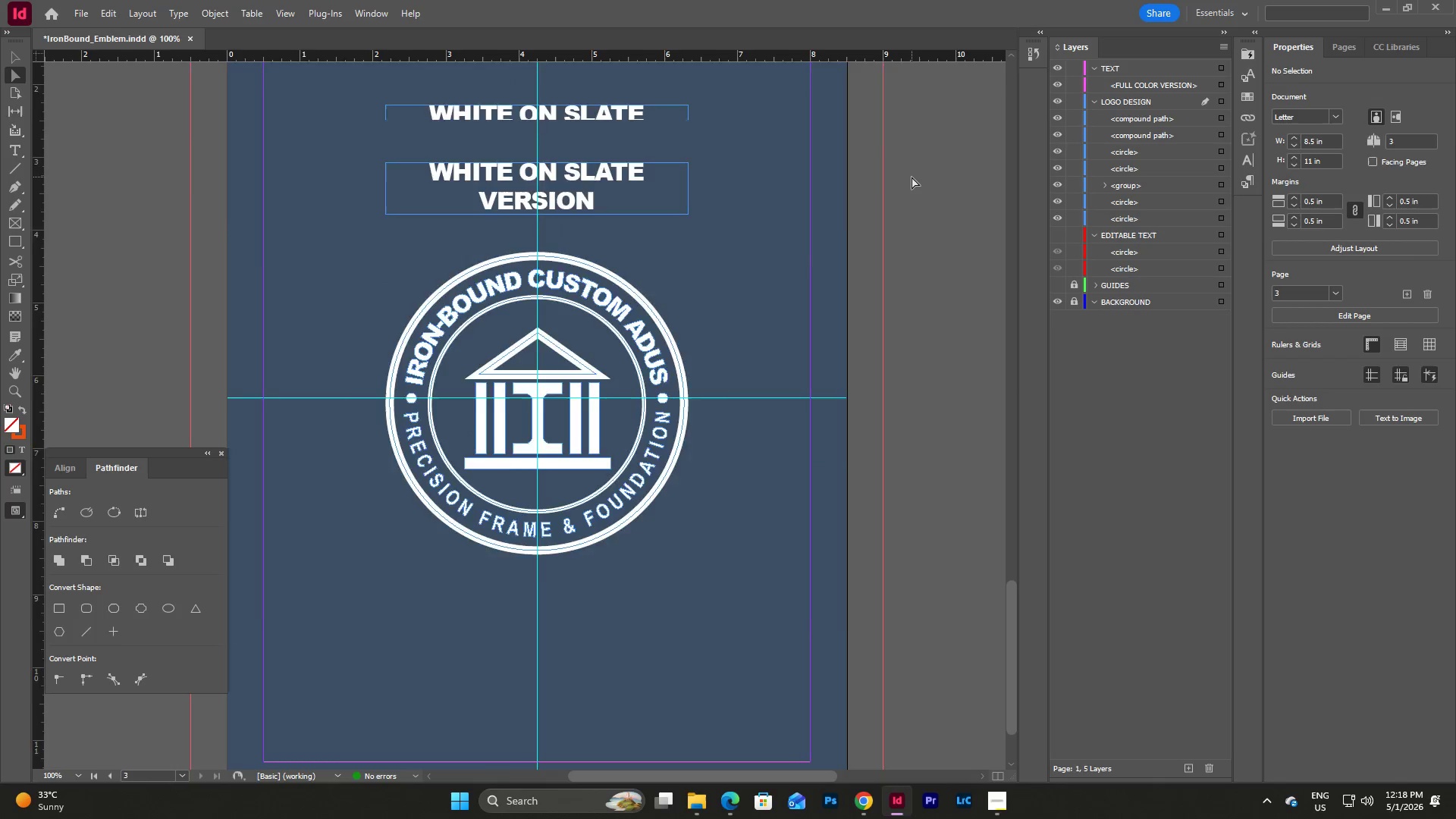 
scroll: coordinate [912, 177], scroll_direction: up, amount: 6.0
 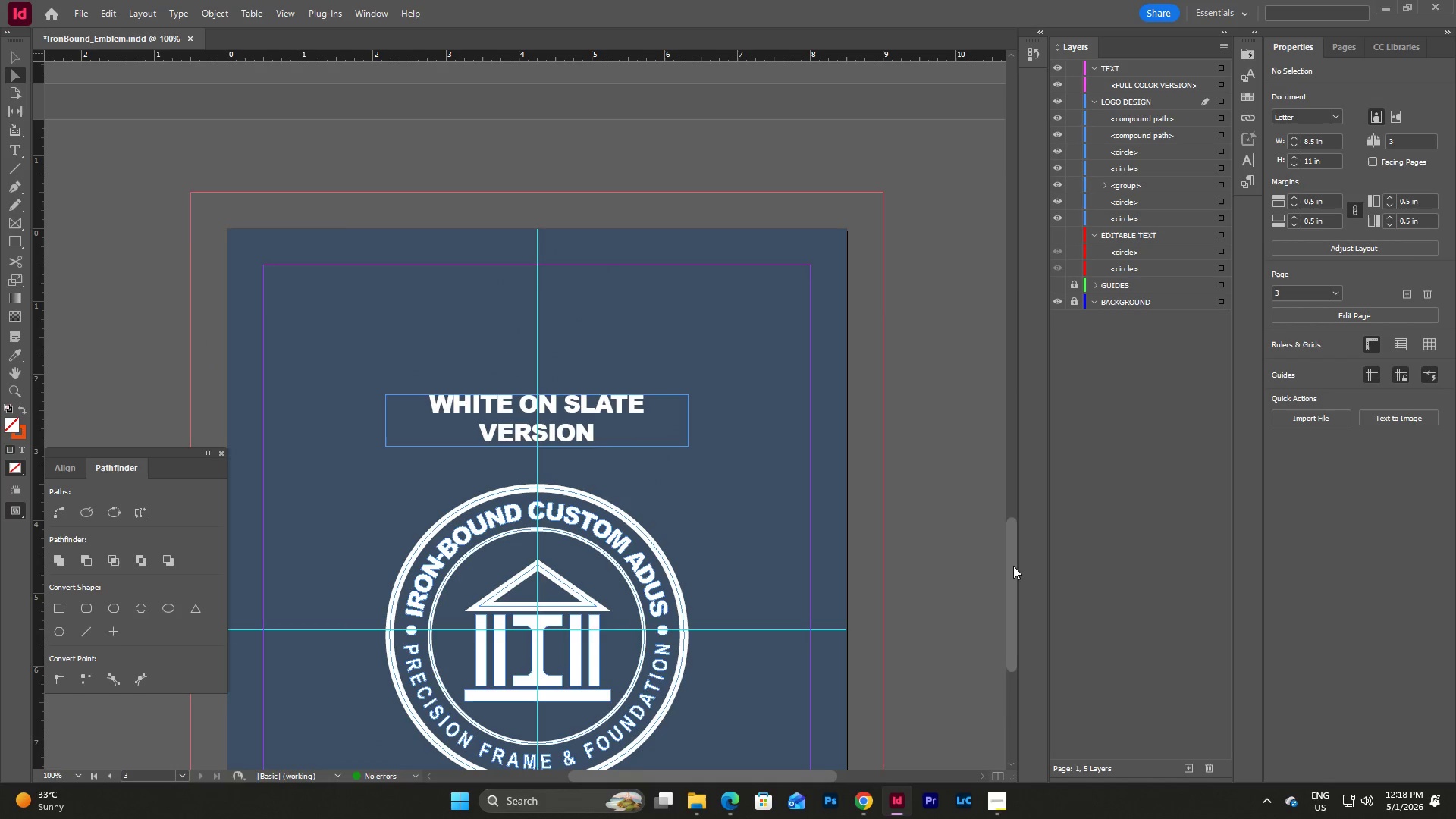 
left_click_drag(start_coordinate=[1012, 566], to_coordinate=[1003, 77])
 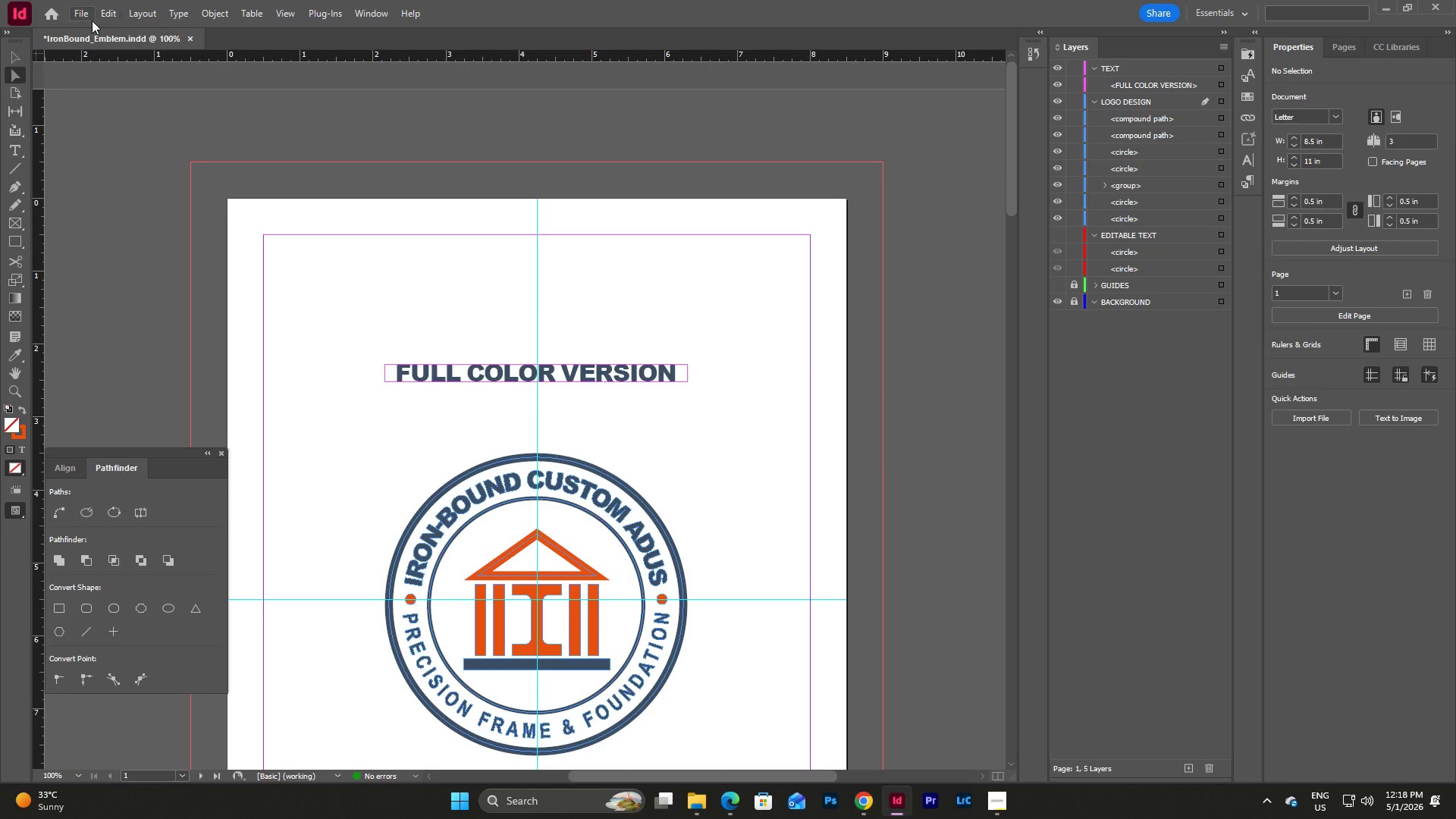 
left_click([89, 12])
 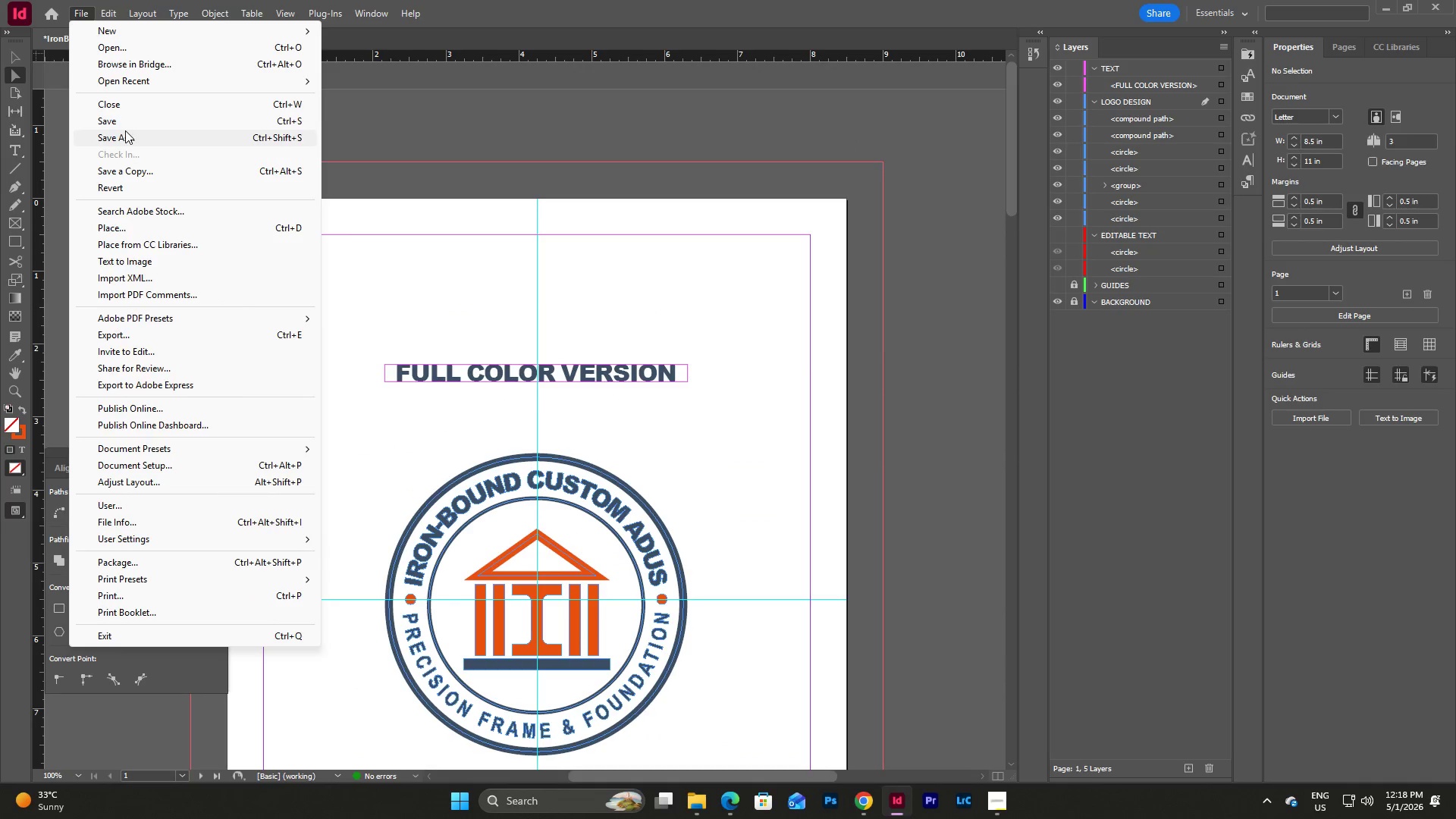 
left_click([126, 124])
 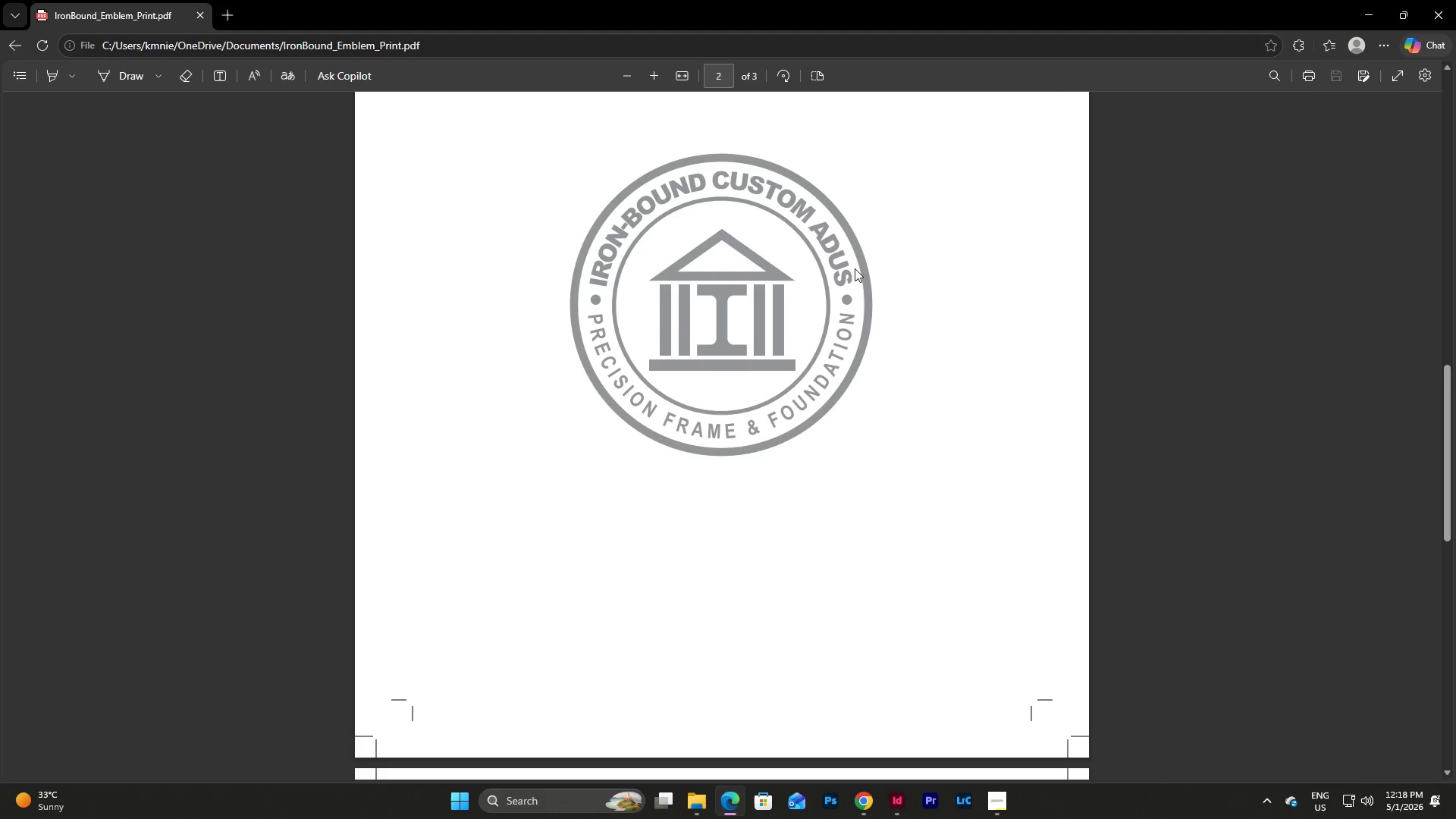 
left_click([1452, 0])
 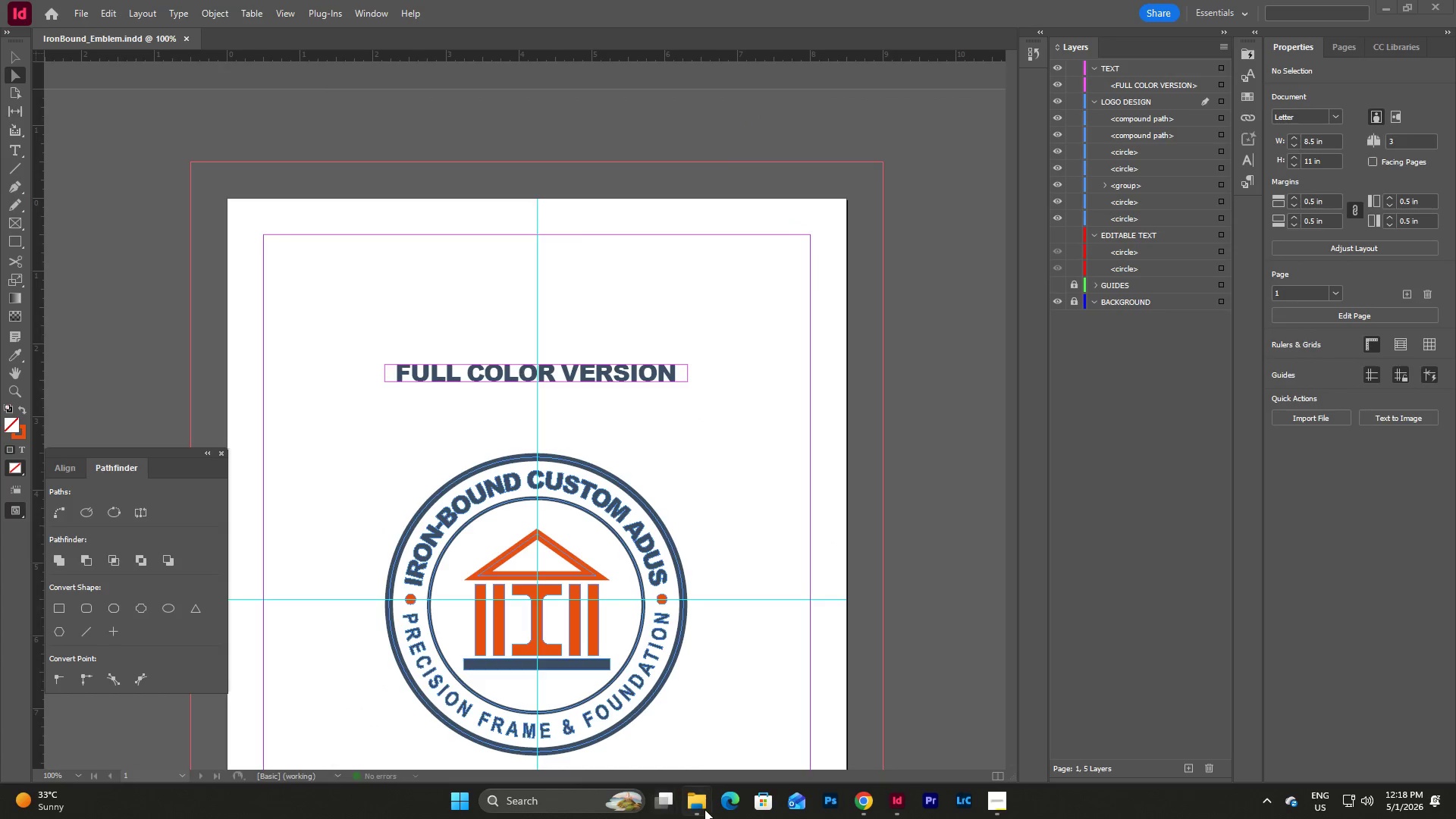 
left_click([701, 809])
 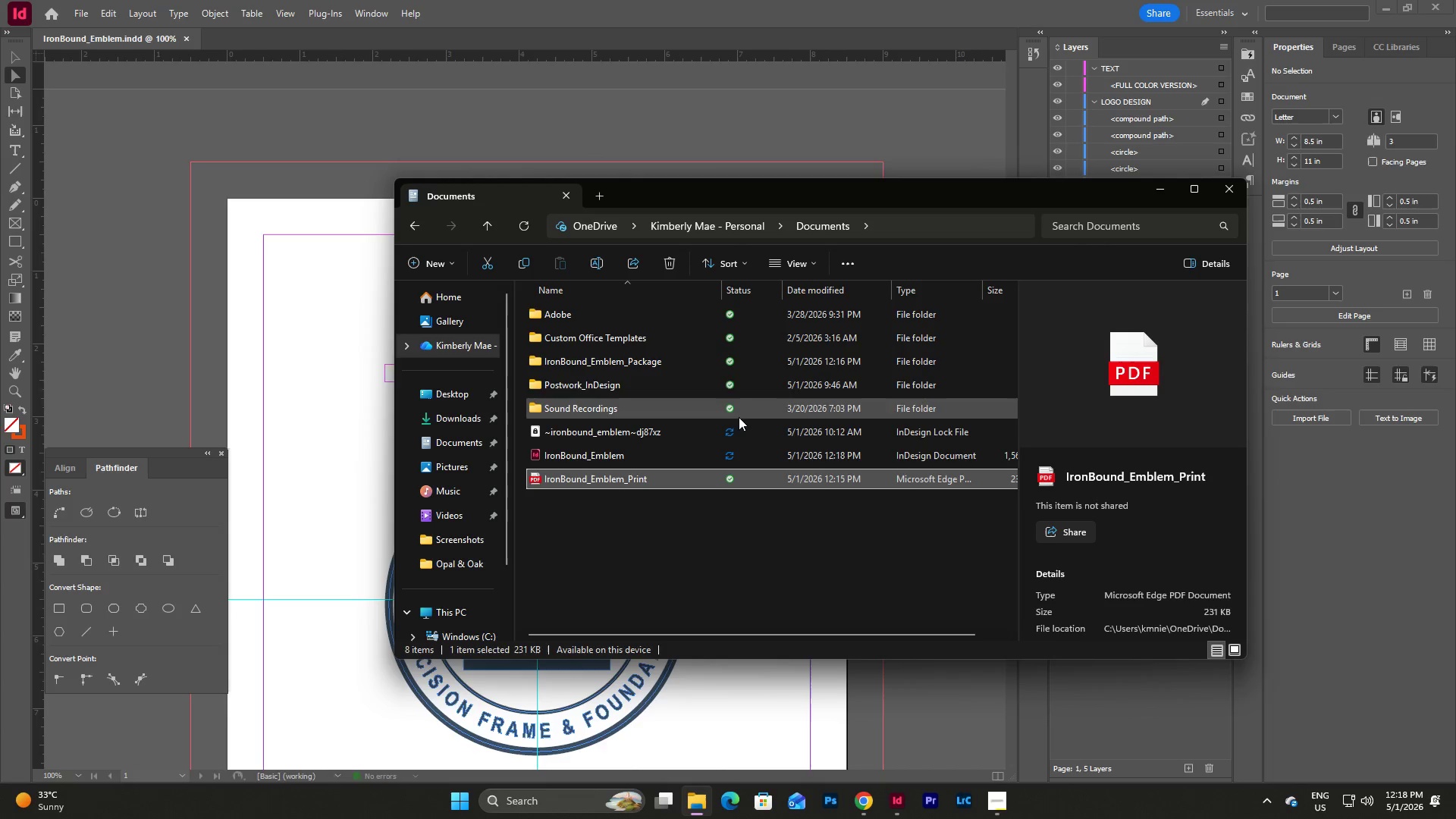 
left_click([671, 557])
 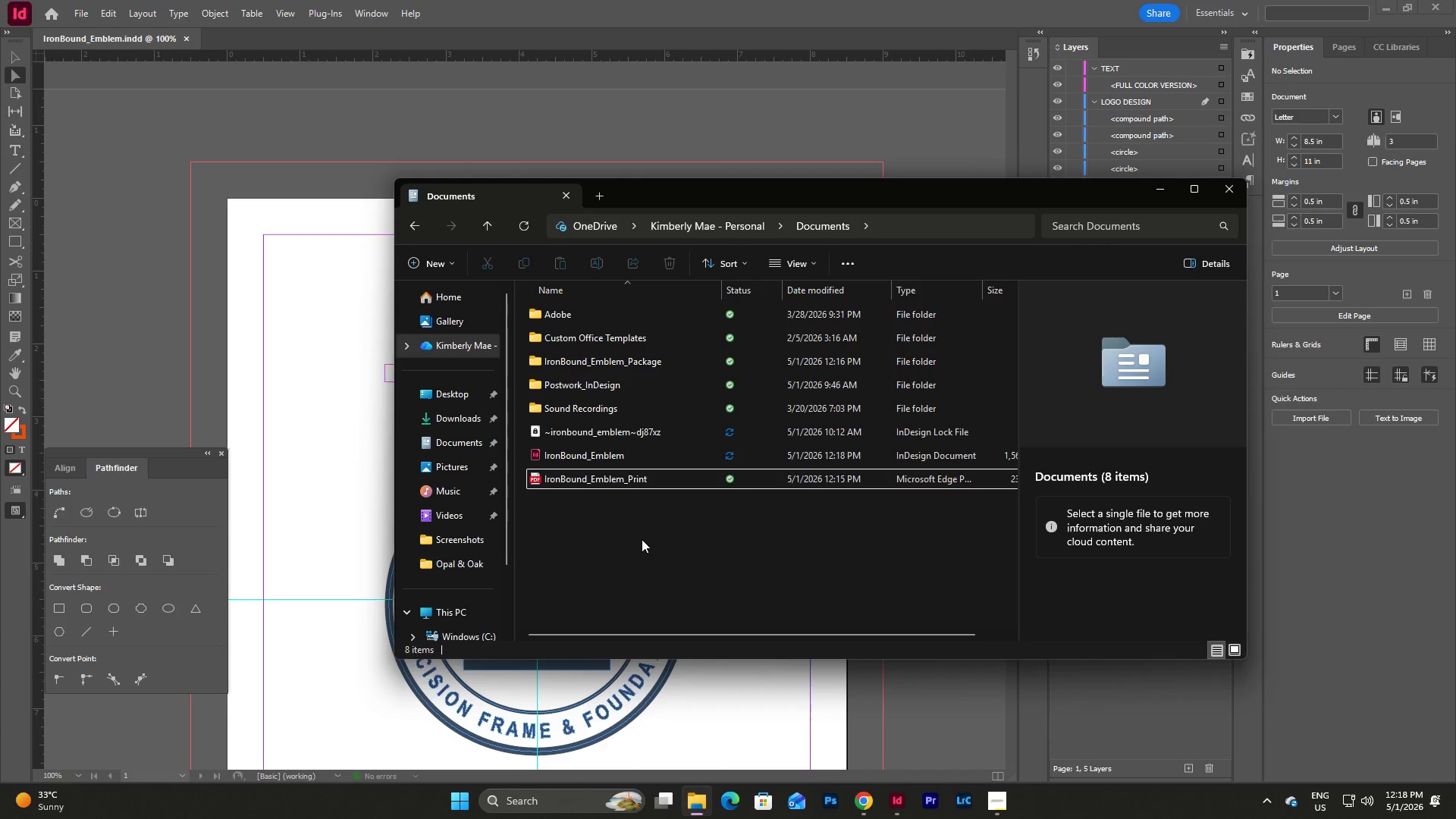 
left_click_drag(start_coordinate=[642, 538], to_coordinate=[579, 475])
 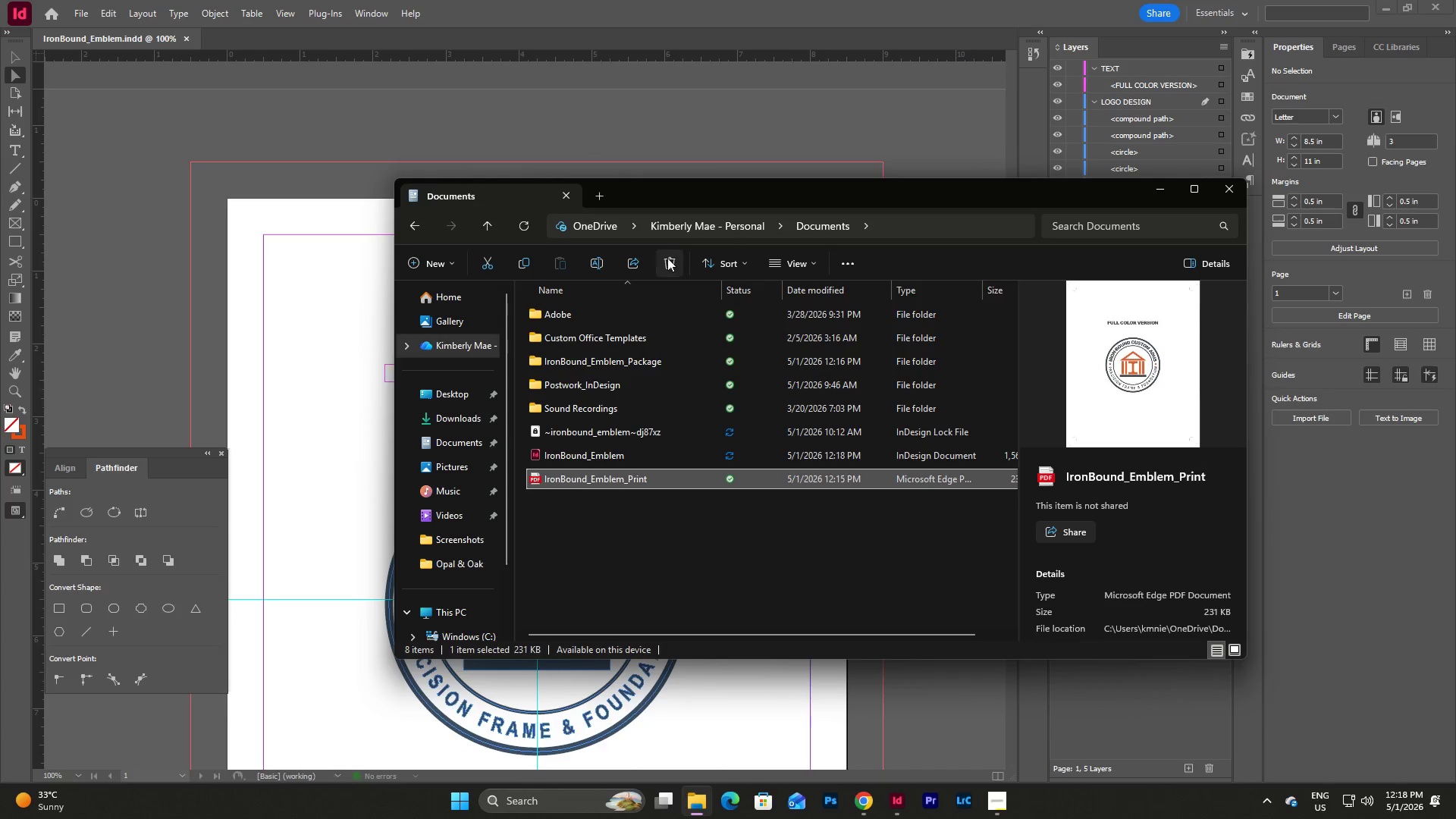 
left_click([667, 258])
 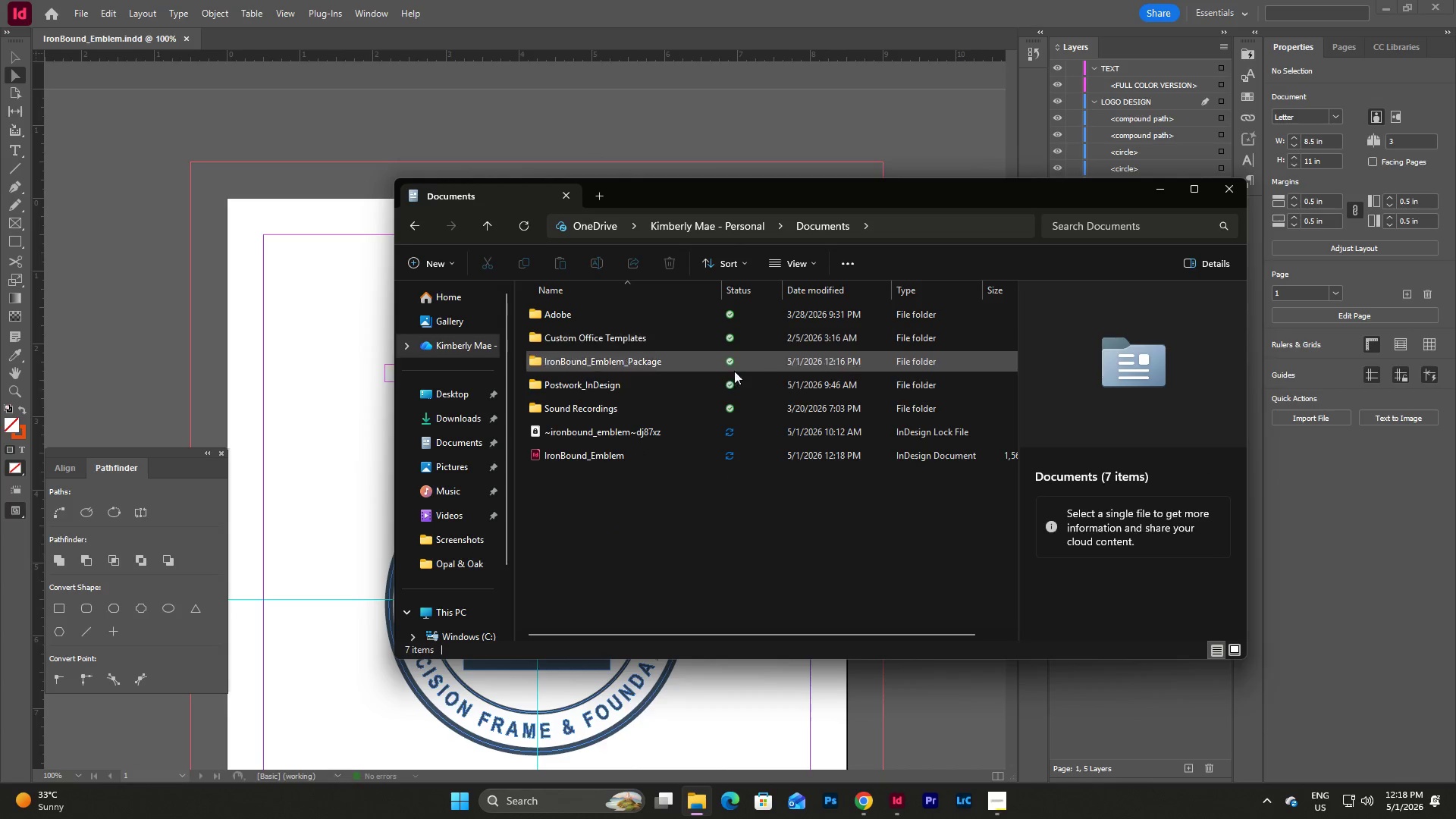 
left_click([664, 360])
 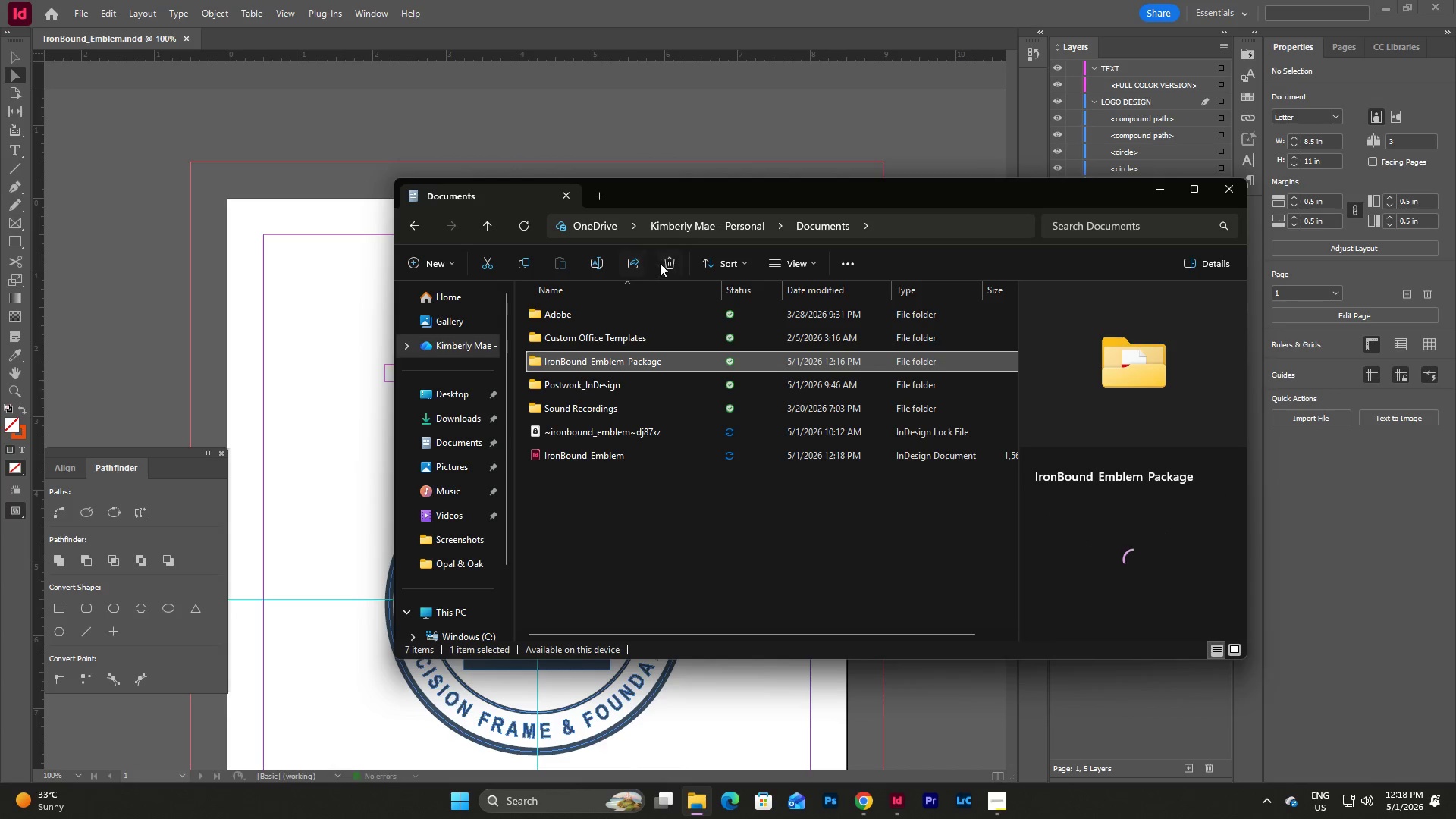 
left_click([672, 261])
 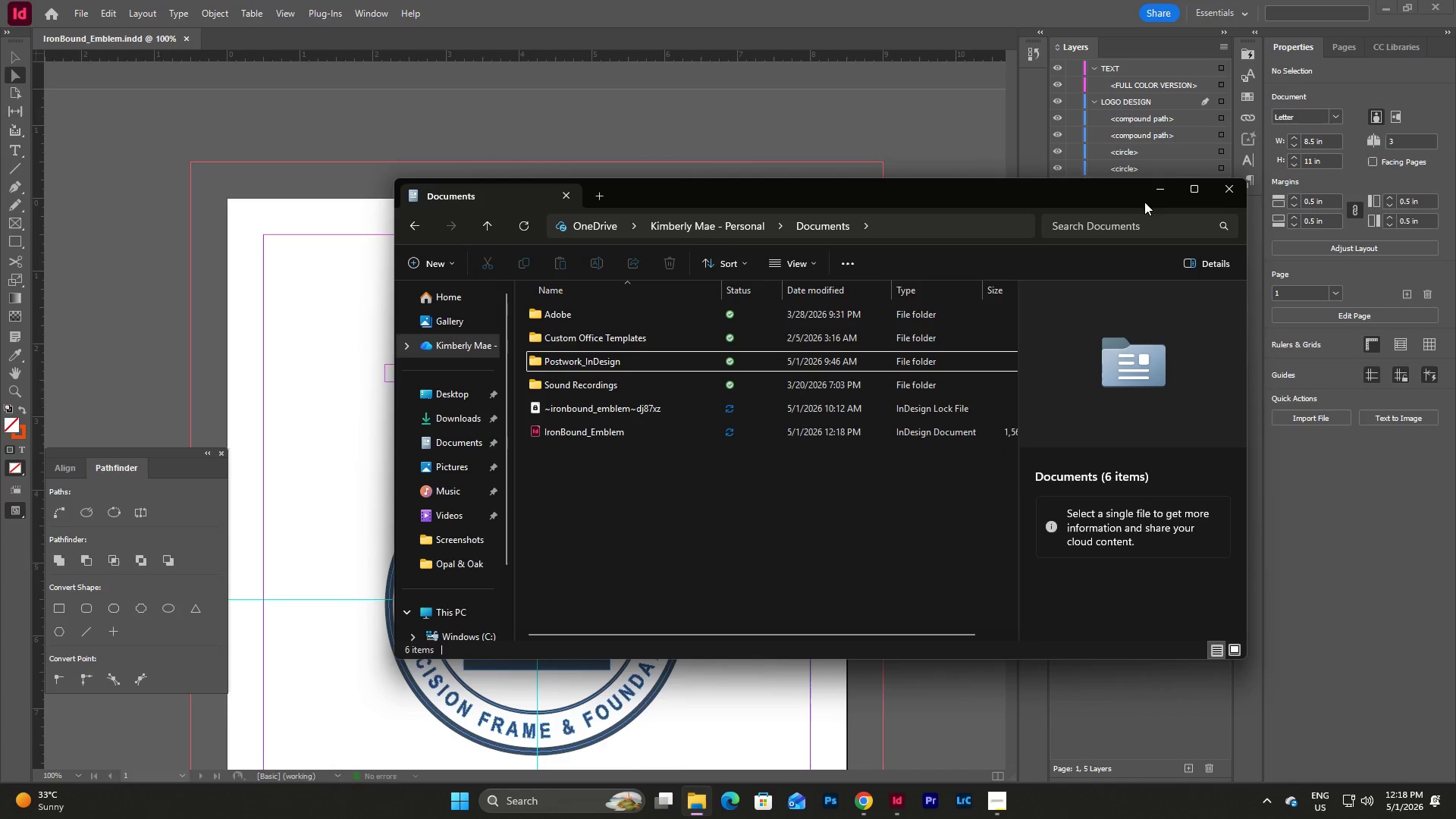 
left_click([1150, 189])
 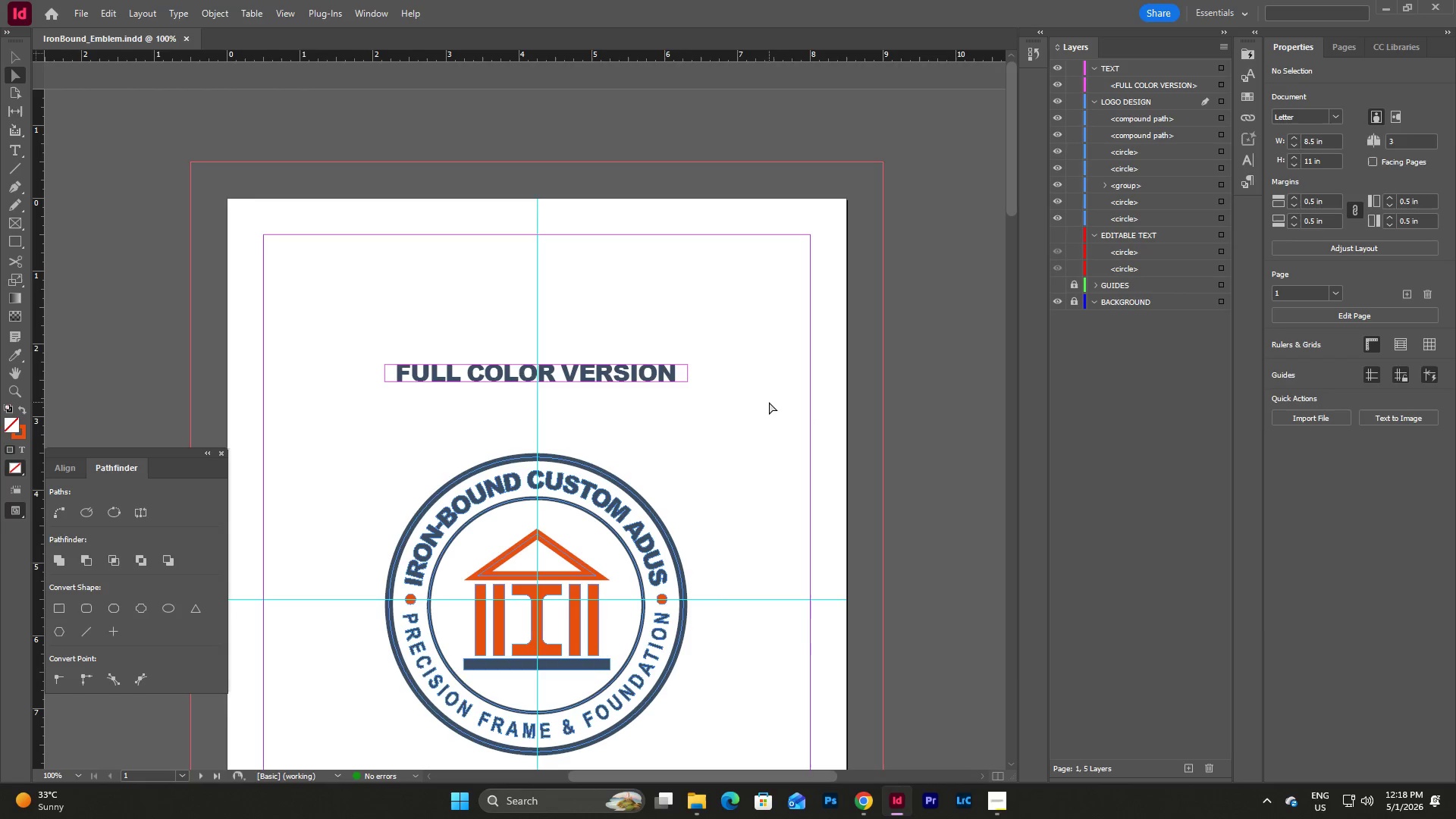 
scroll: coordinate [717, 362], scroll_direction: up, amount: 2.0
 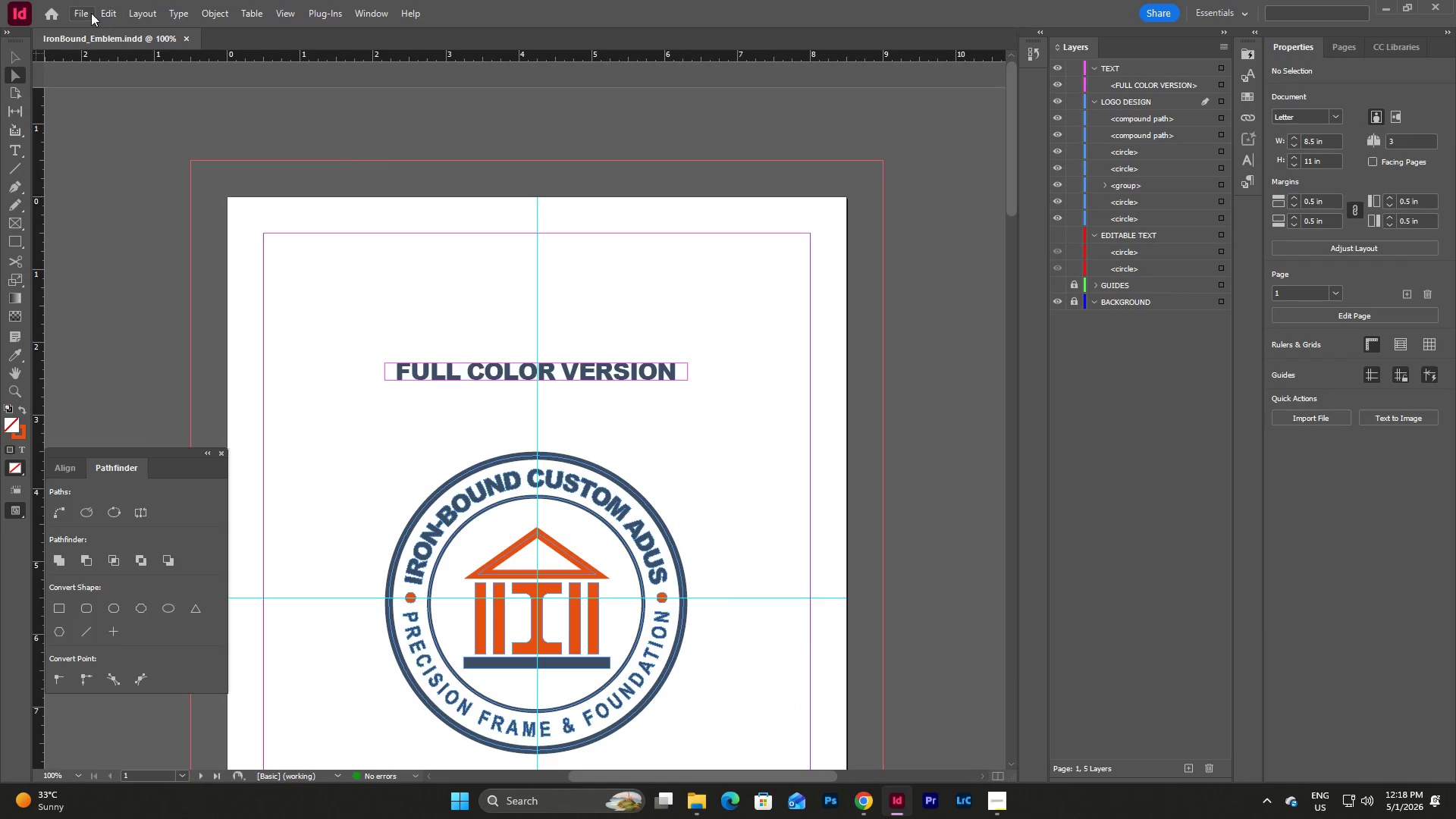 
left_click([79, 11])
 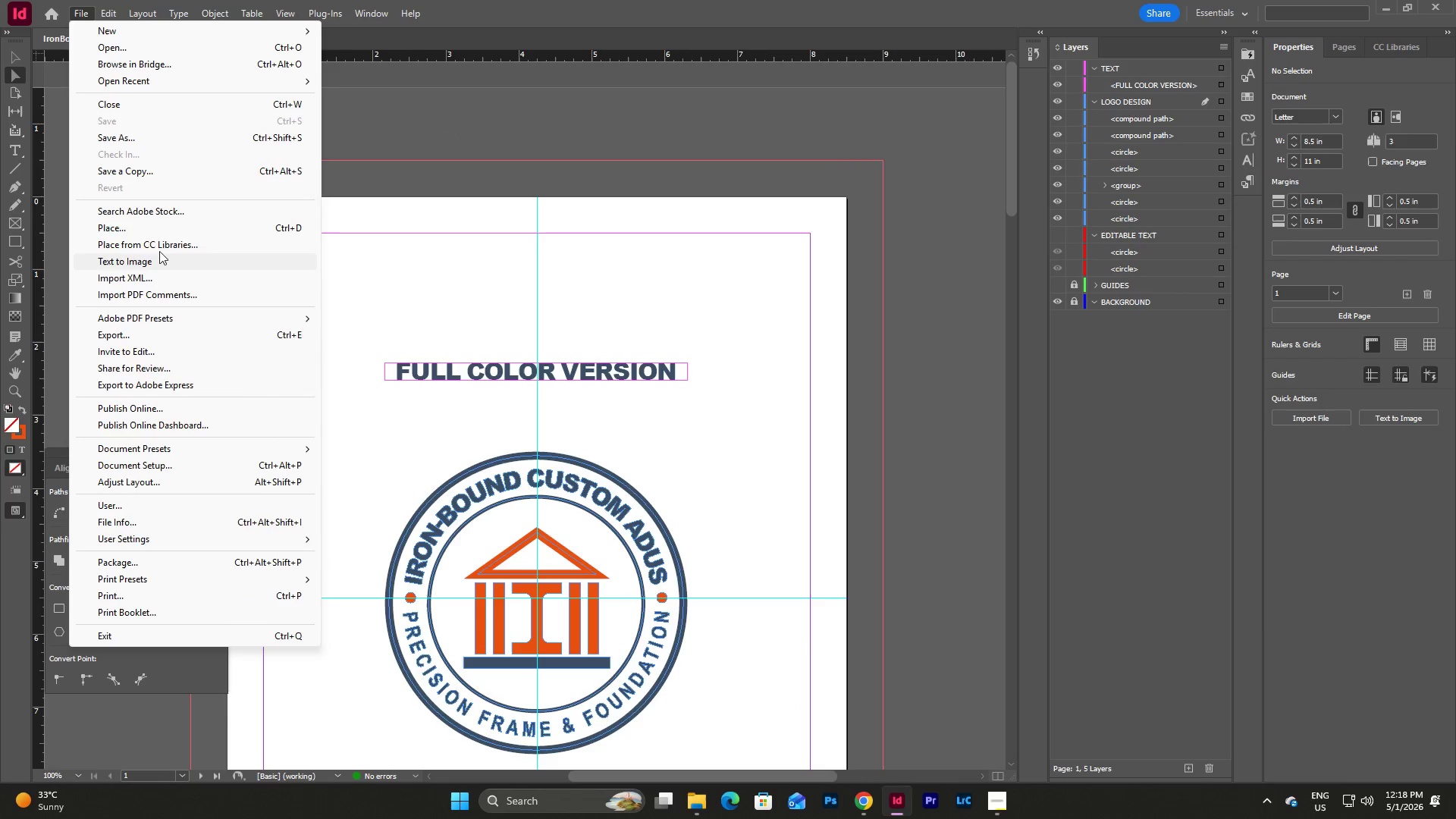 
left_click([127, 334])
 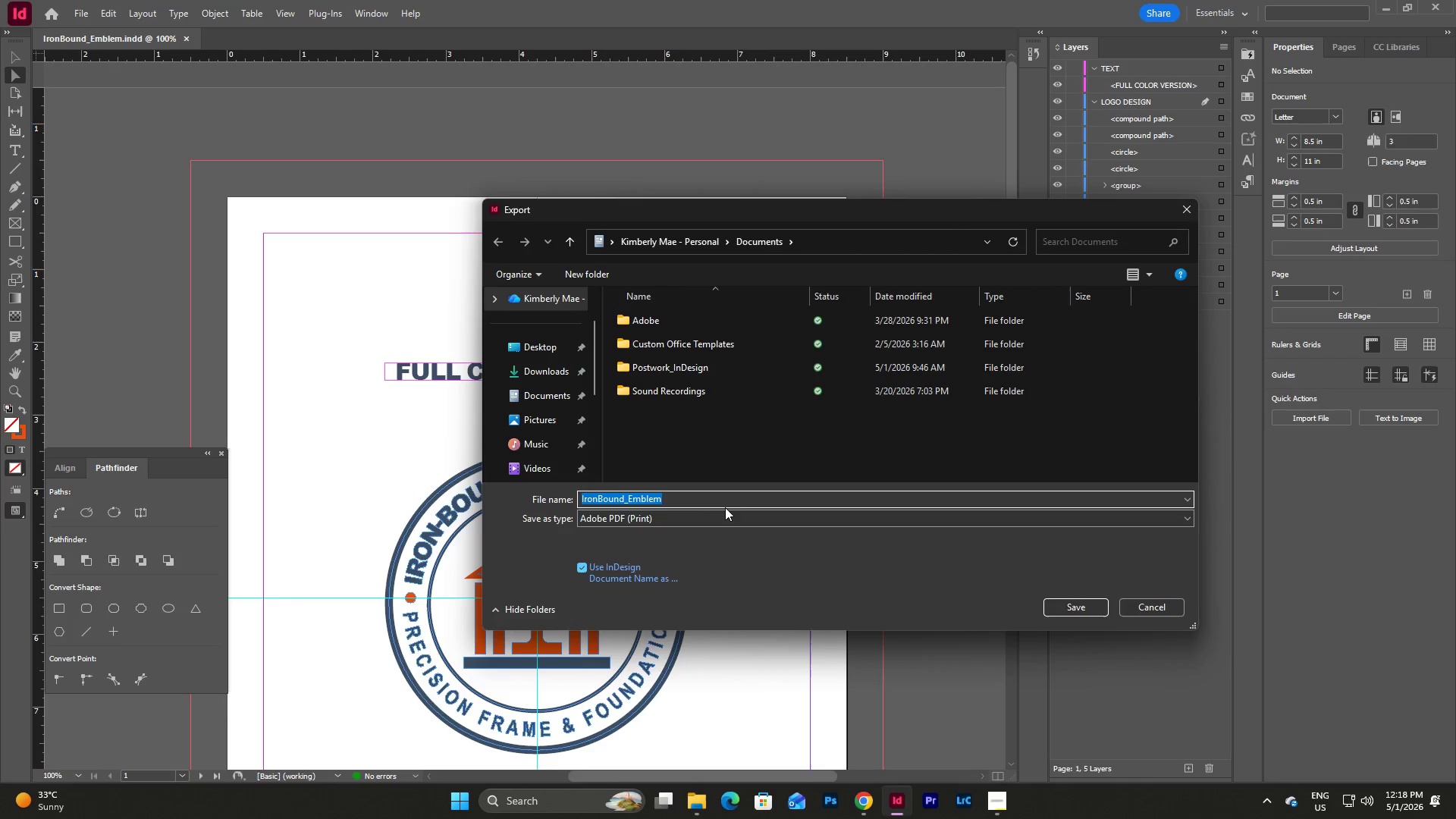 
left_click([702, 499])
 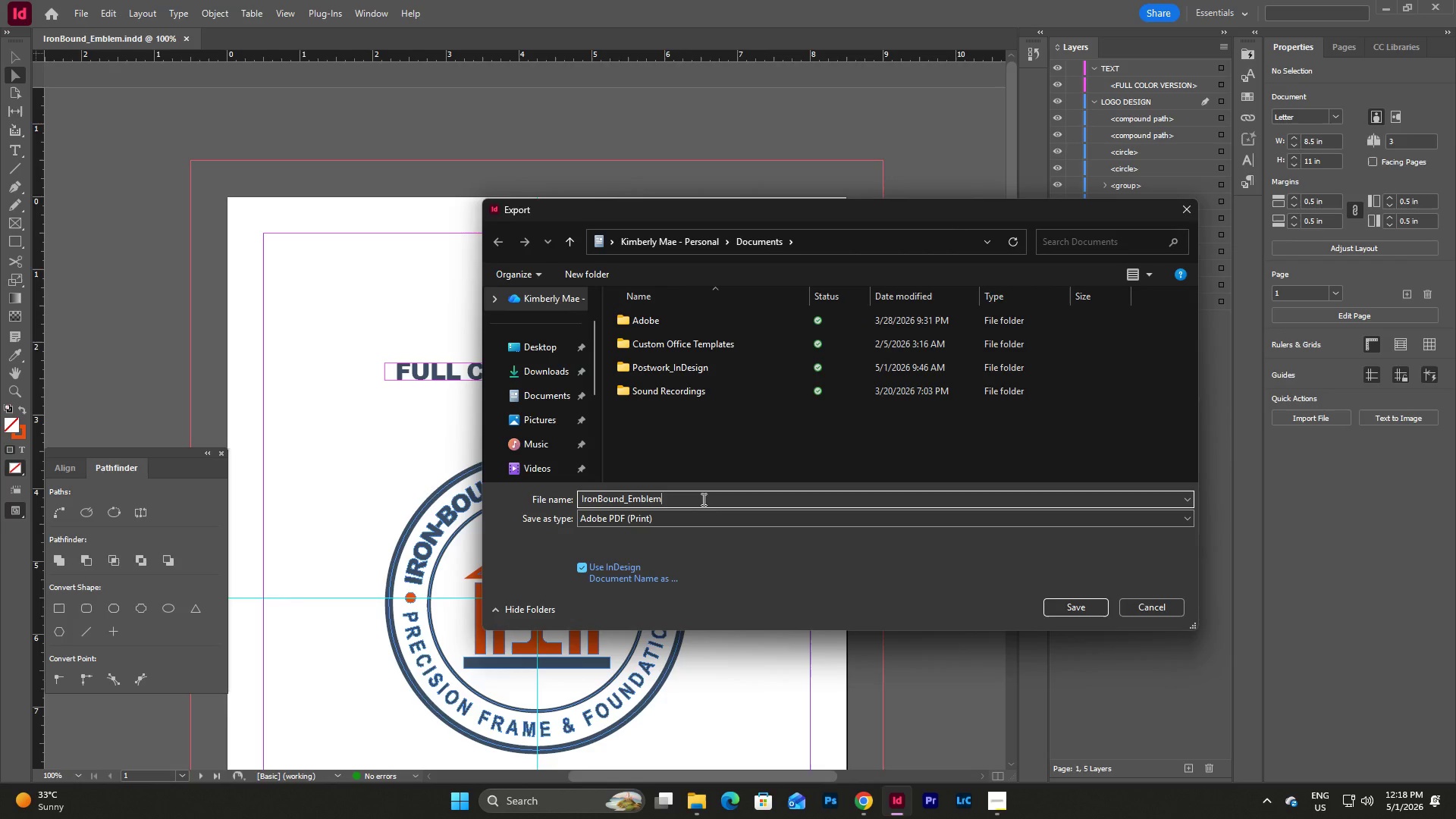 
type(_Print)
 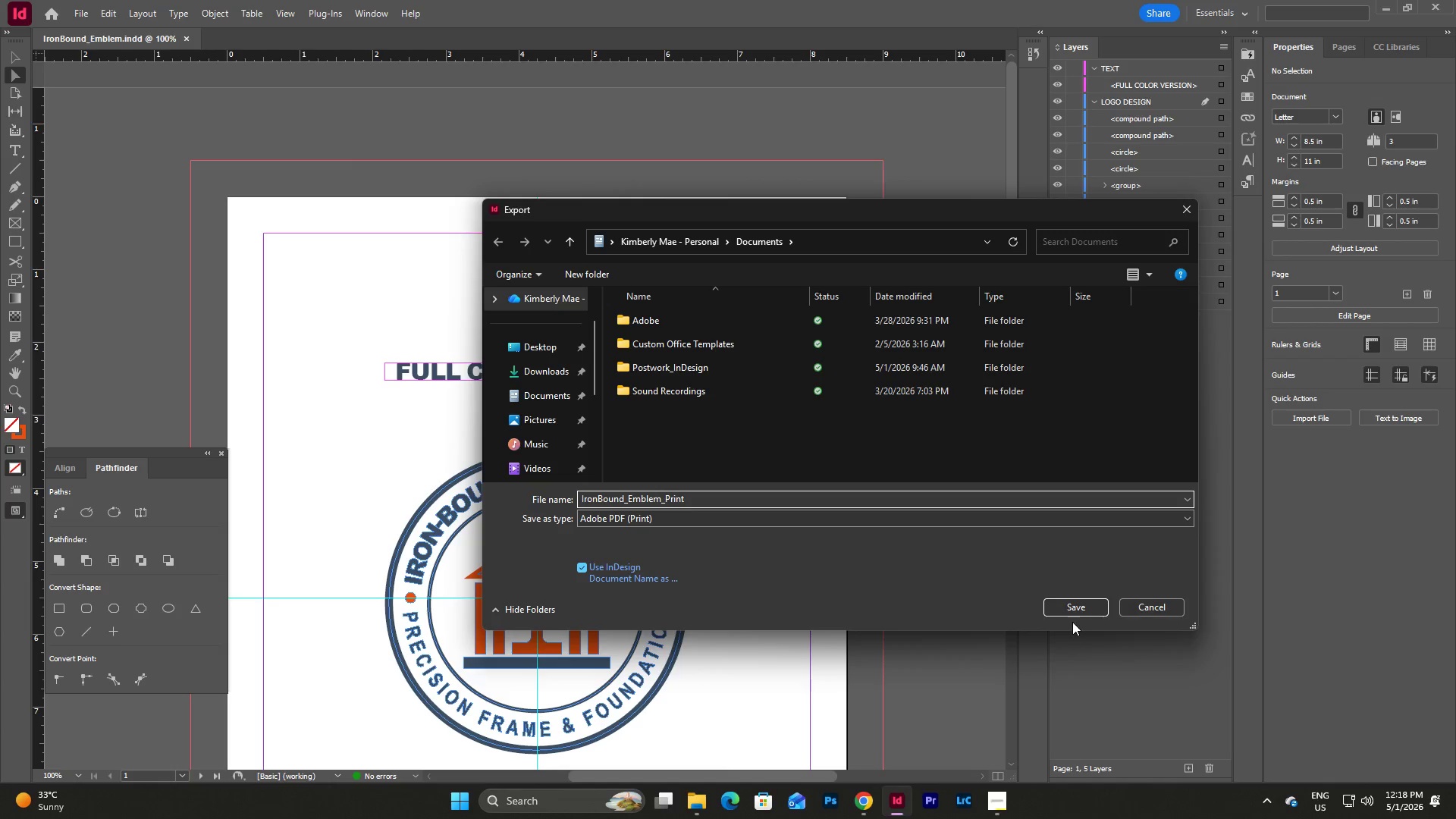 
left_click([1075, 610])
 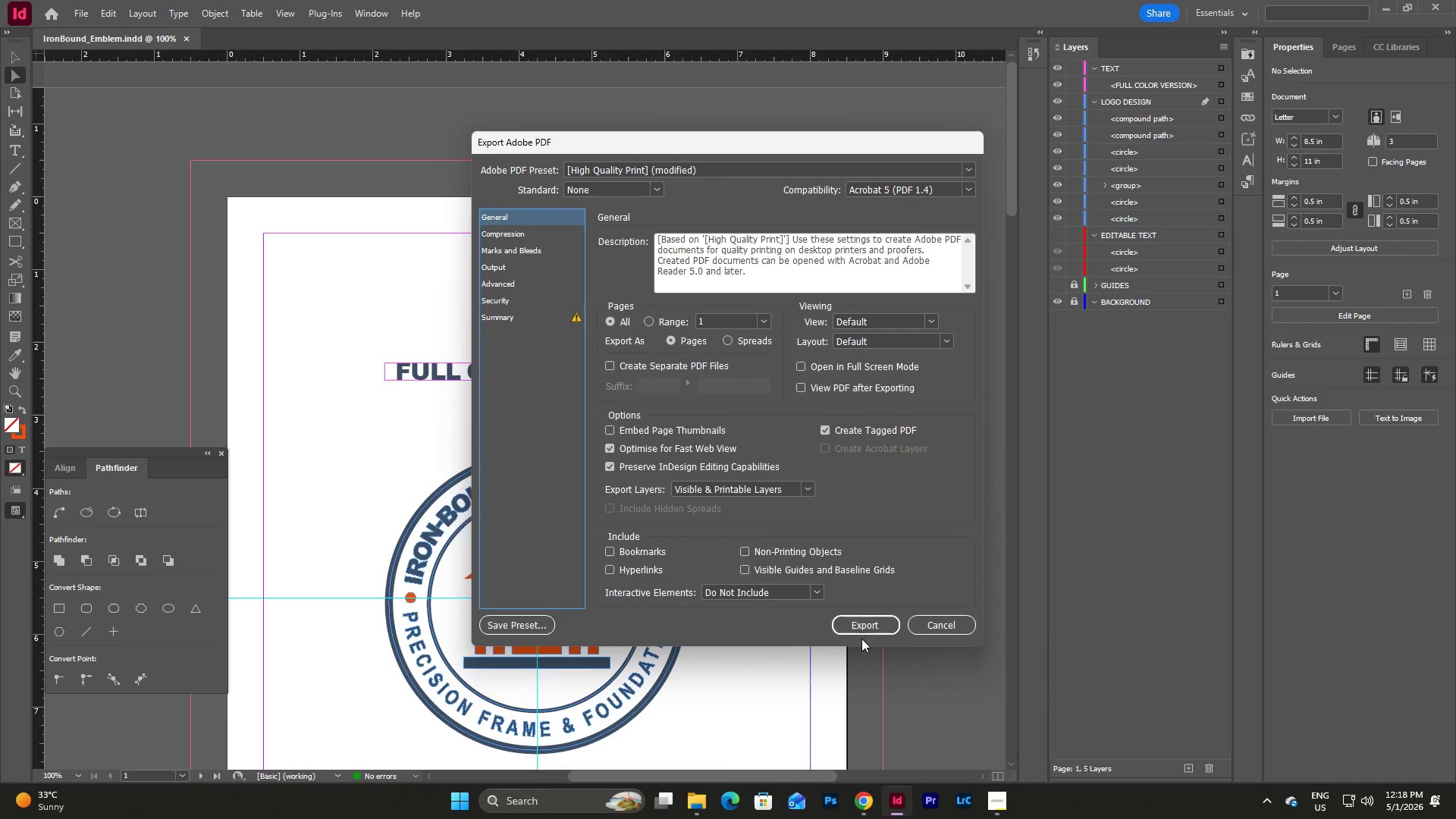 
left_click([863, 630])
 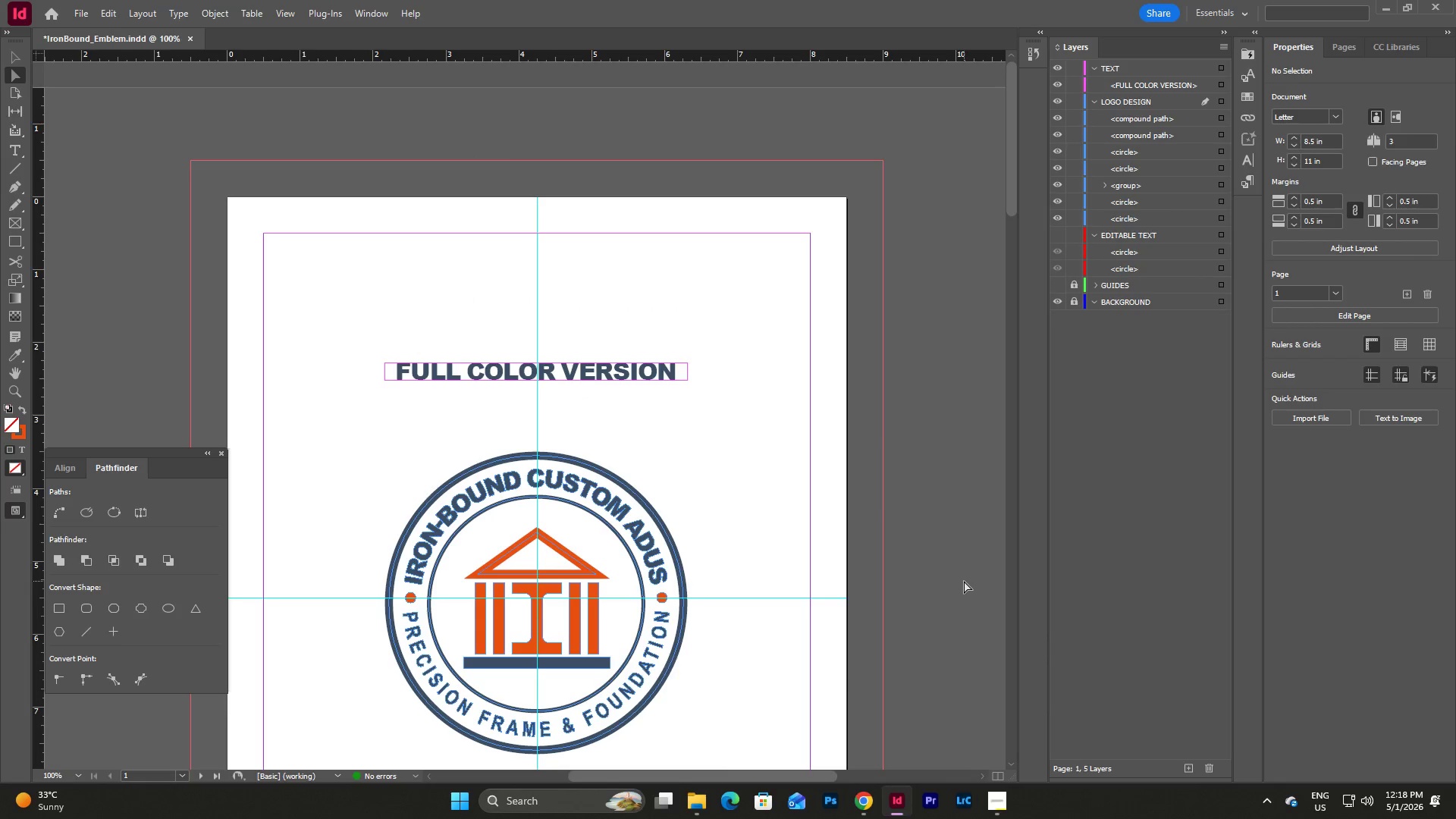 
left_click([702, 805])
 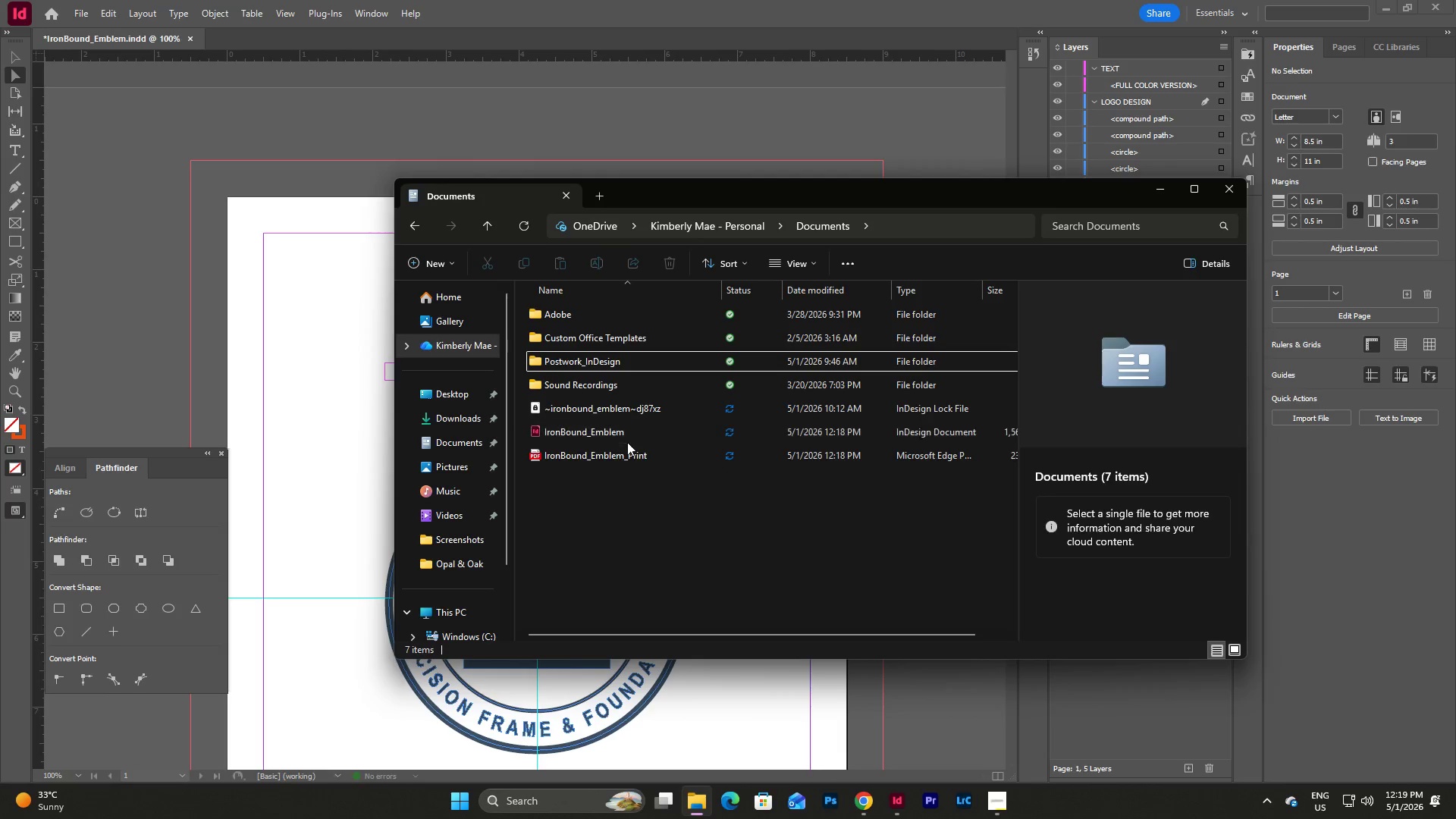 
double_click([629, 450])
 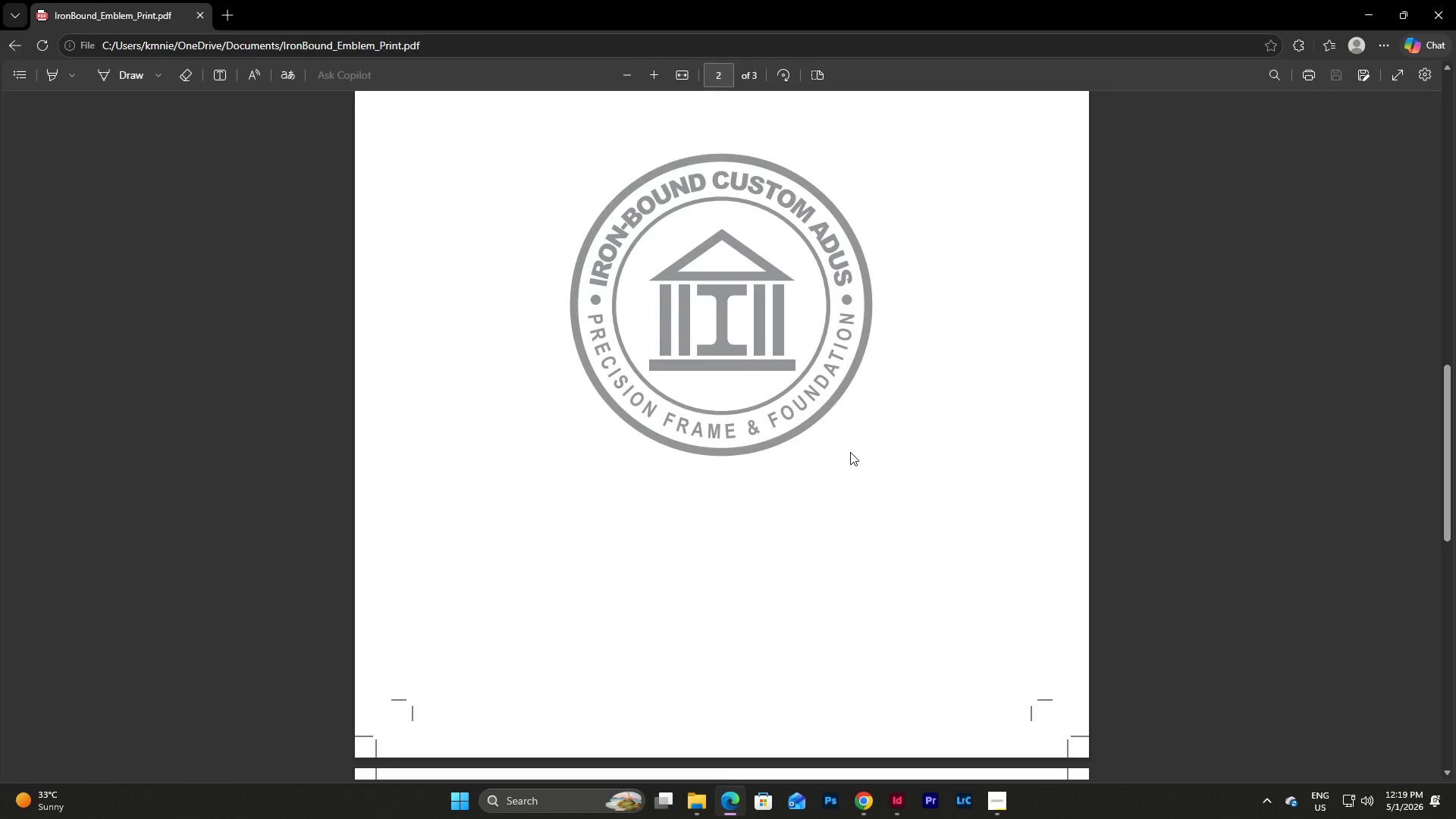 
scroll: coordinate [859, 560], scroll_direction: up, amount: 21.0
 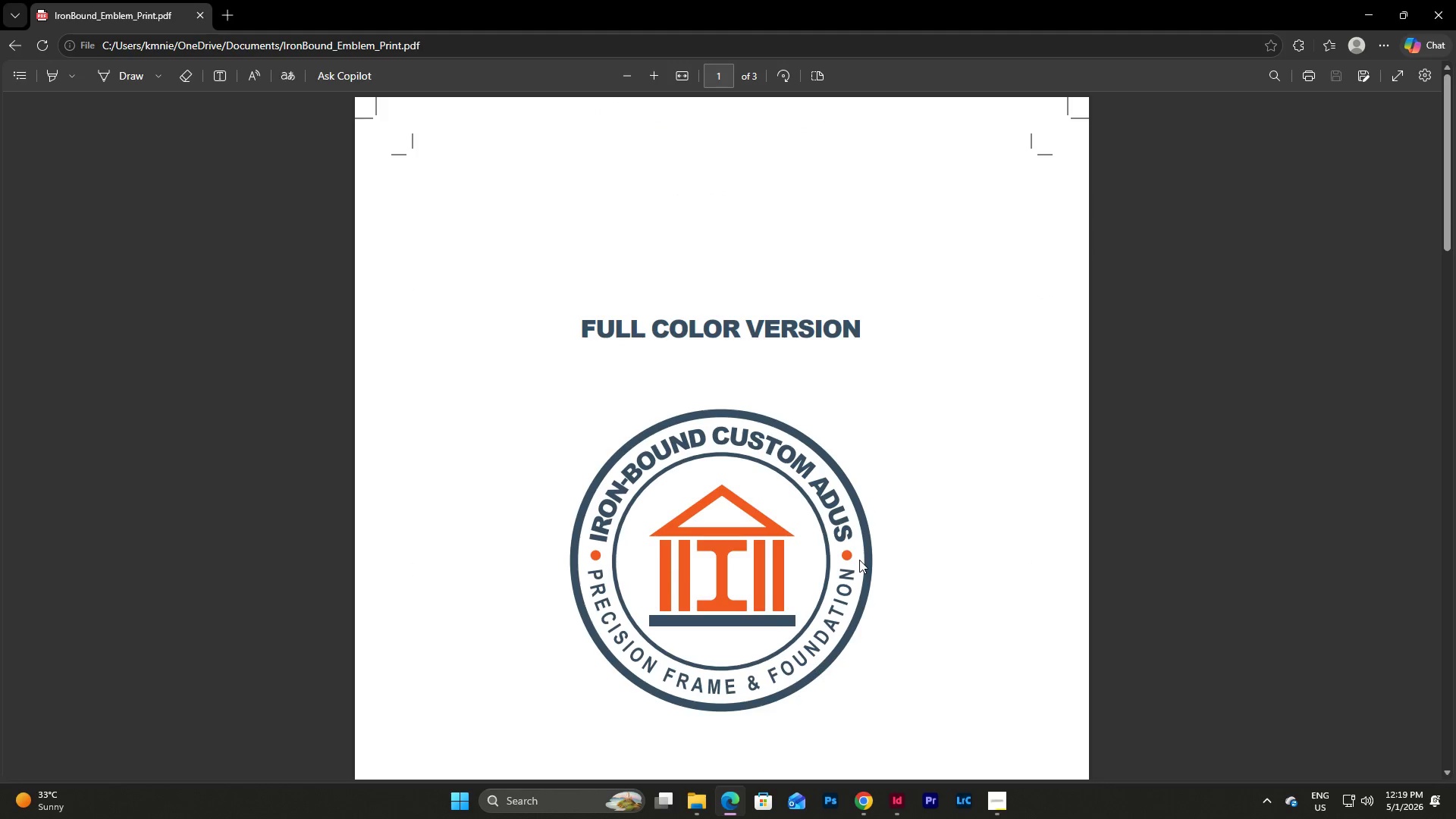 
scroll: coordinate [859, 560], scroll_direction: down, amount: 10.0
 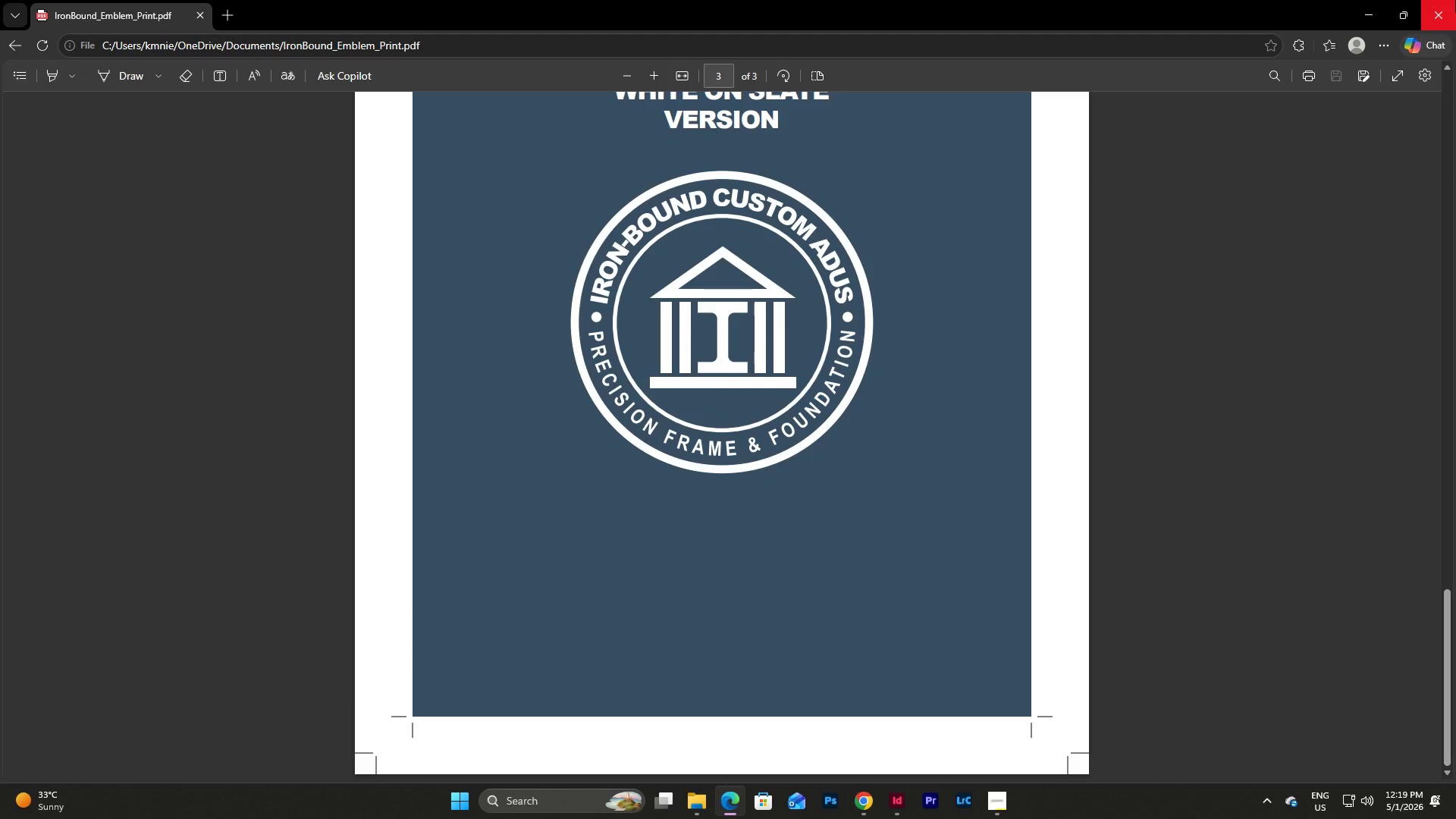 
left_click([1455, 0])
 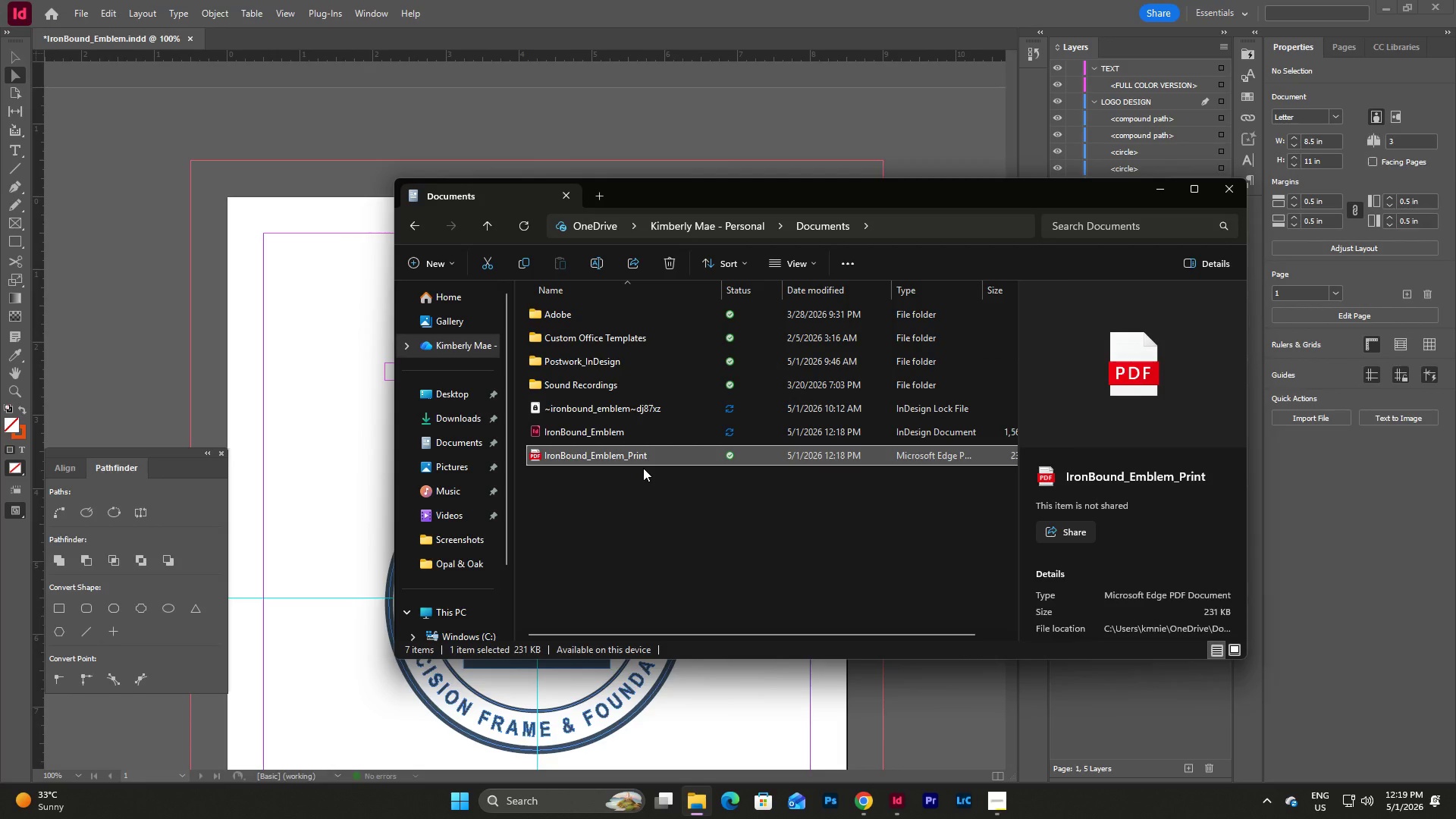 
left_click([644, 482])
 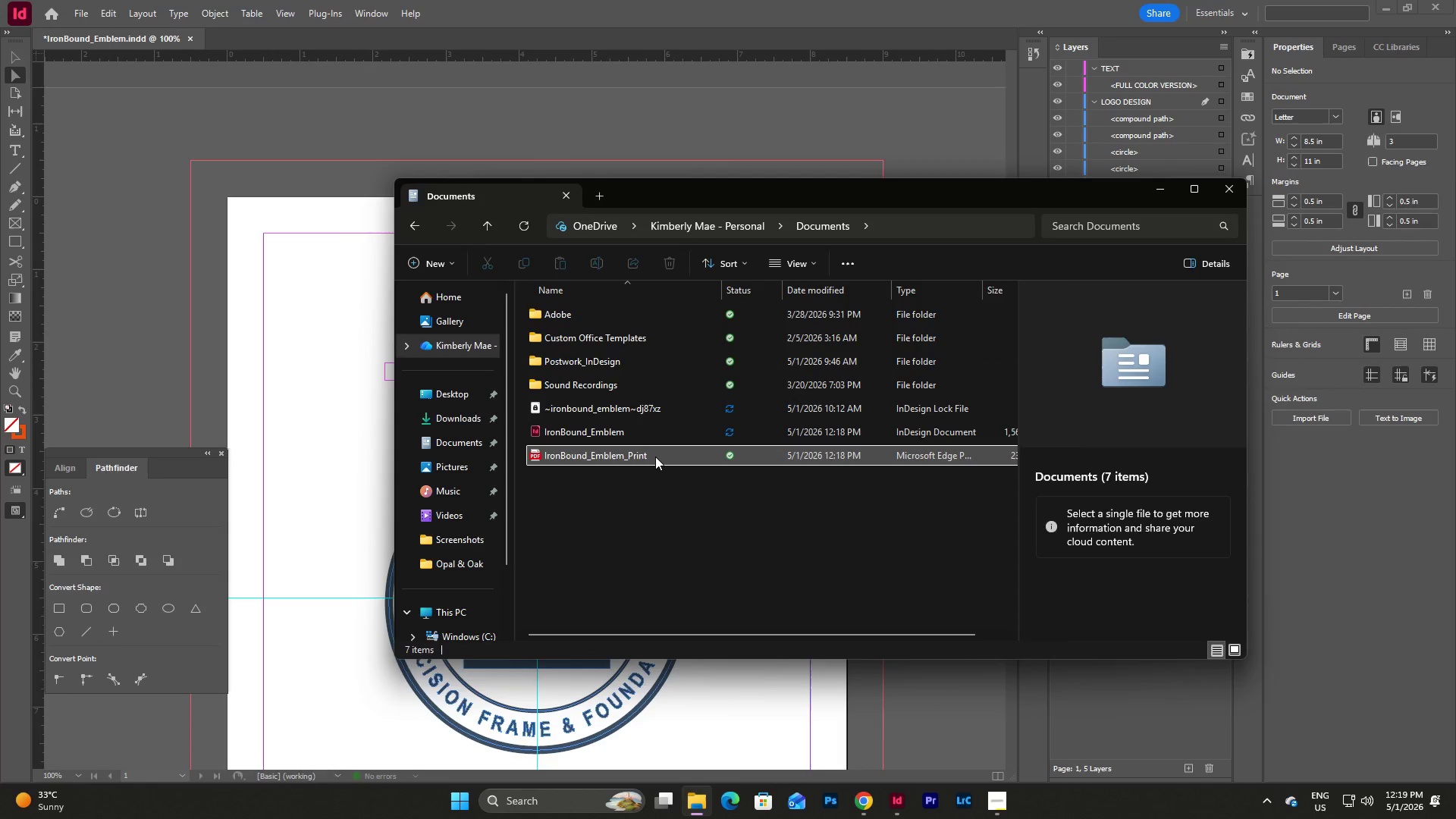 
left_click([655, 457])
 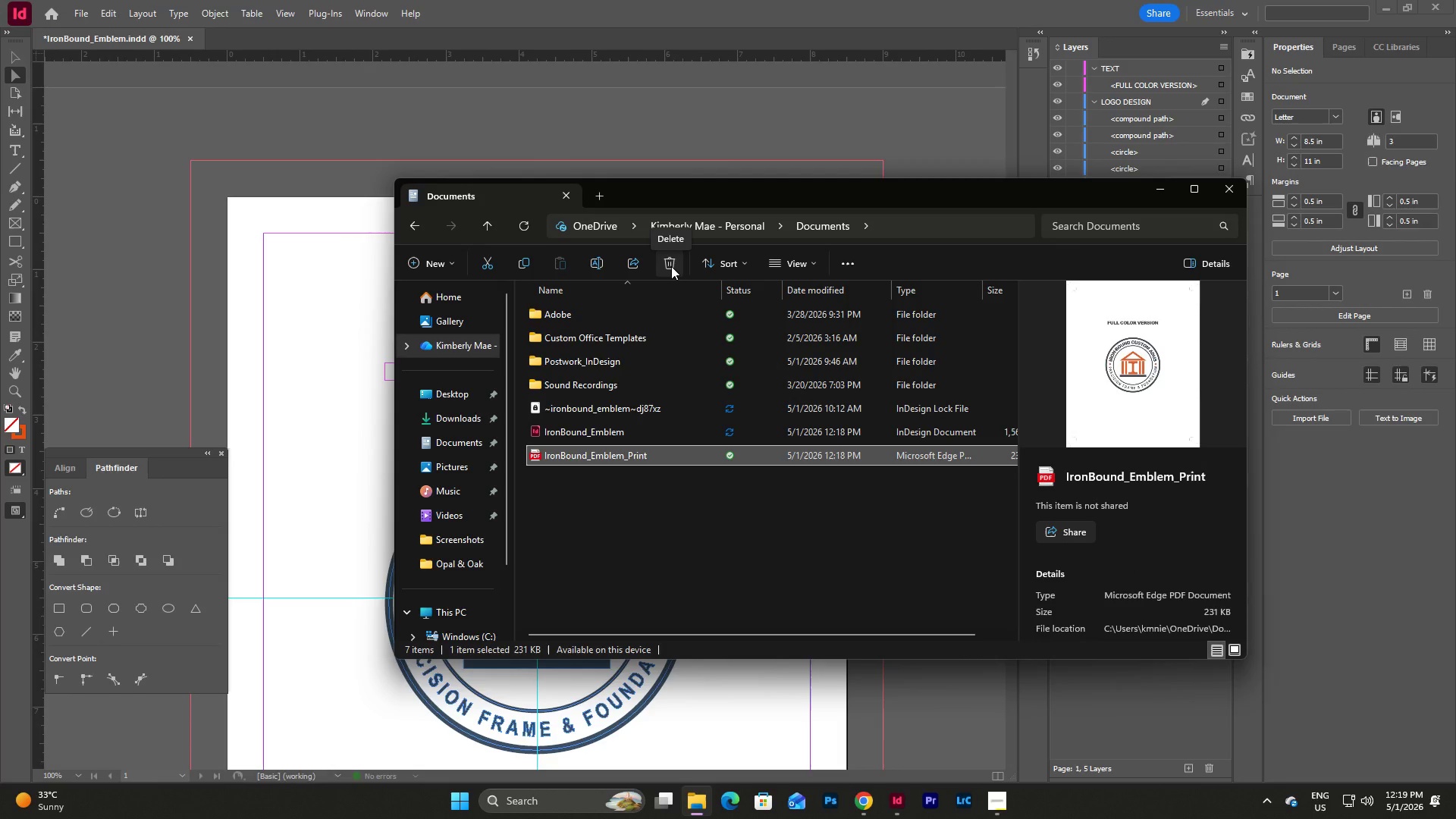 
left_click([671, 266])
 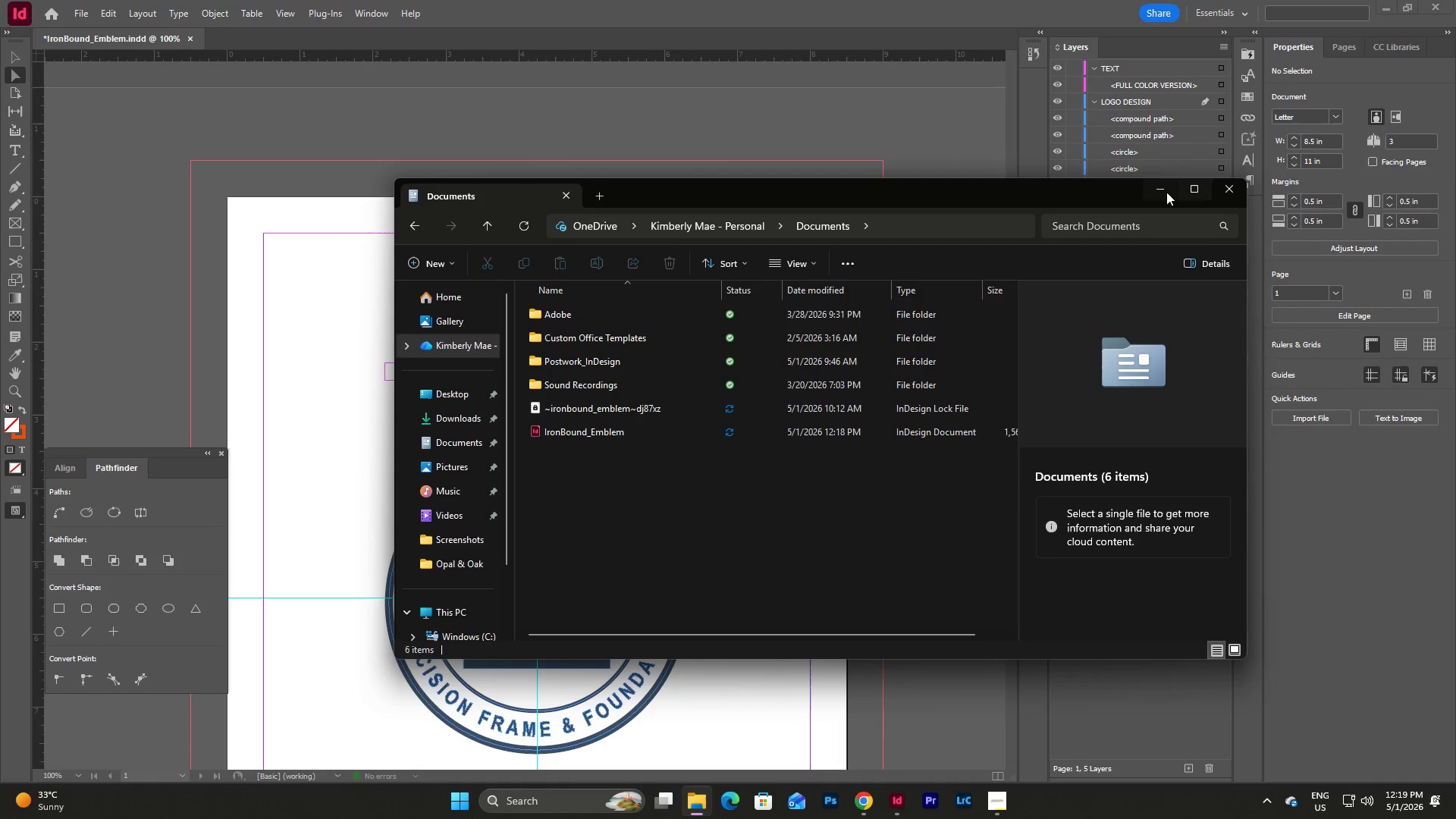 
left_click([1162, 192])
 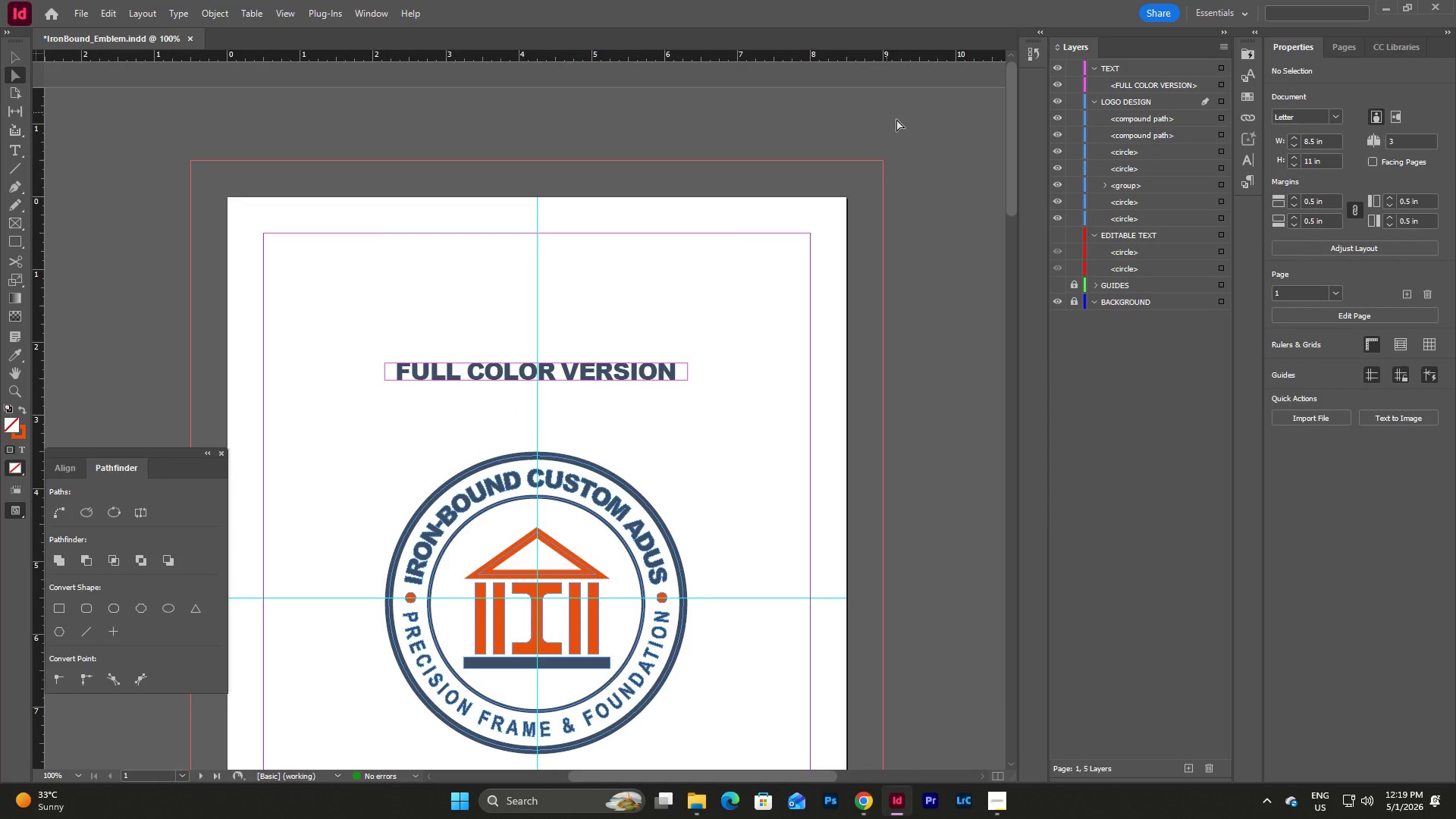 
left_click([1311, 246])
 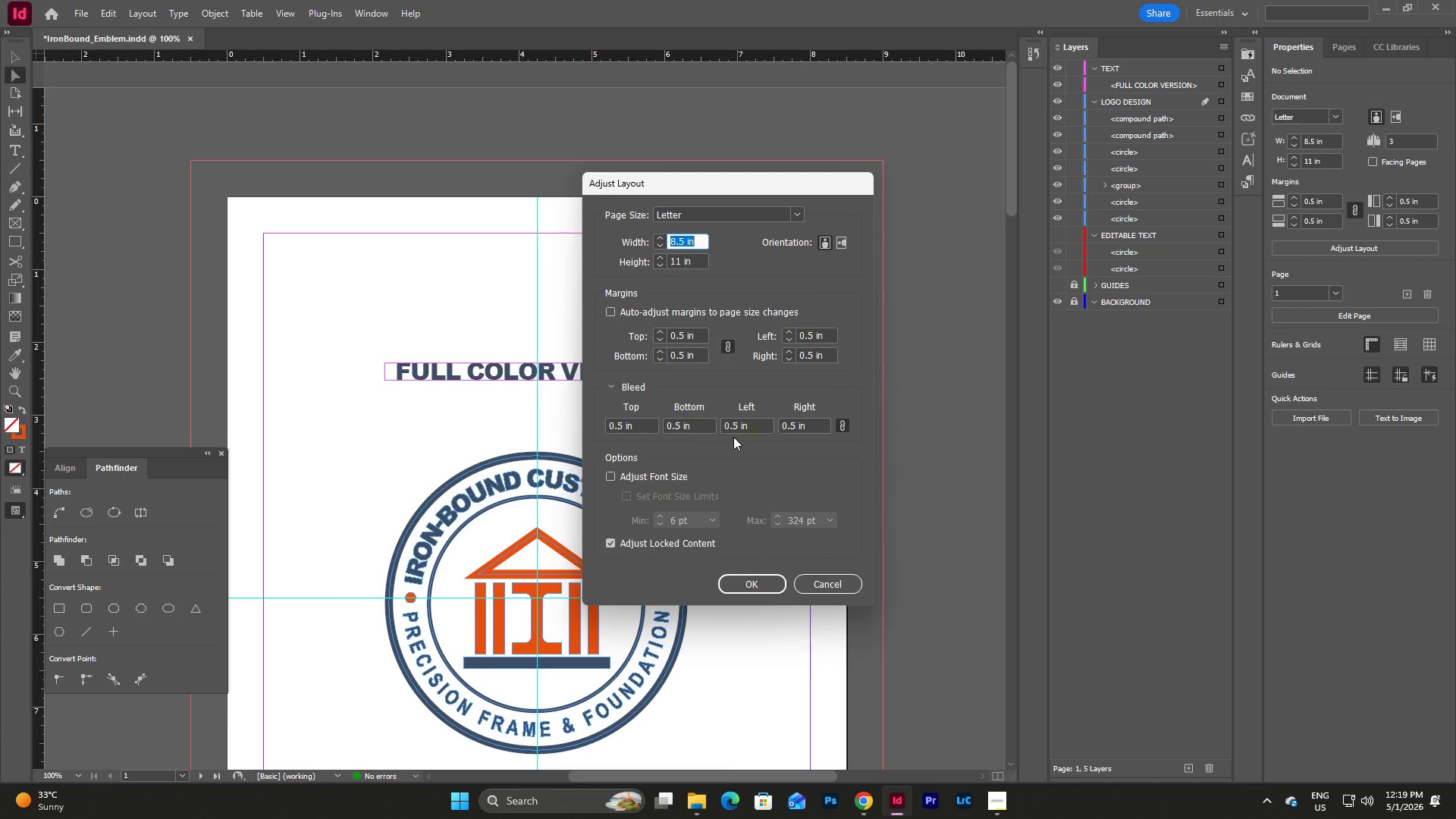 
scroll: coordinate [733, 437], scroll_direction: down, amount: 3.0
 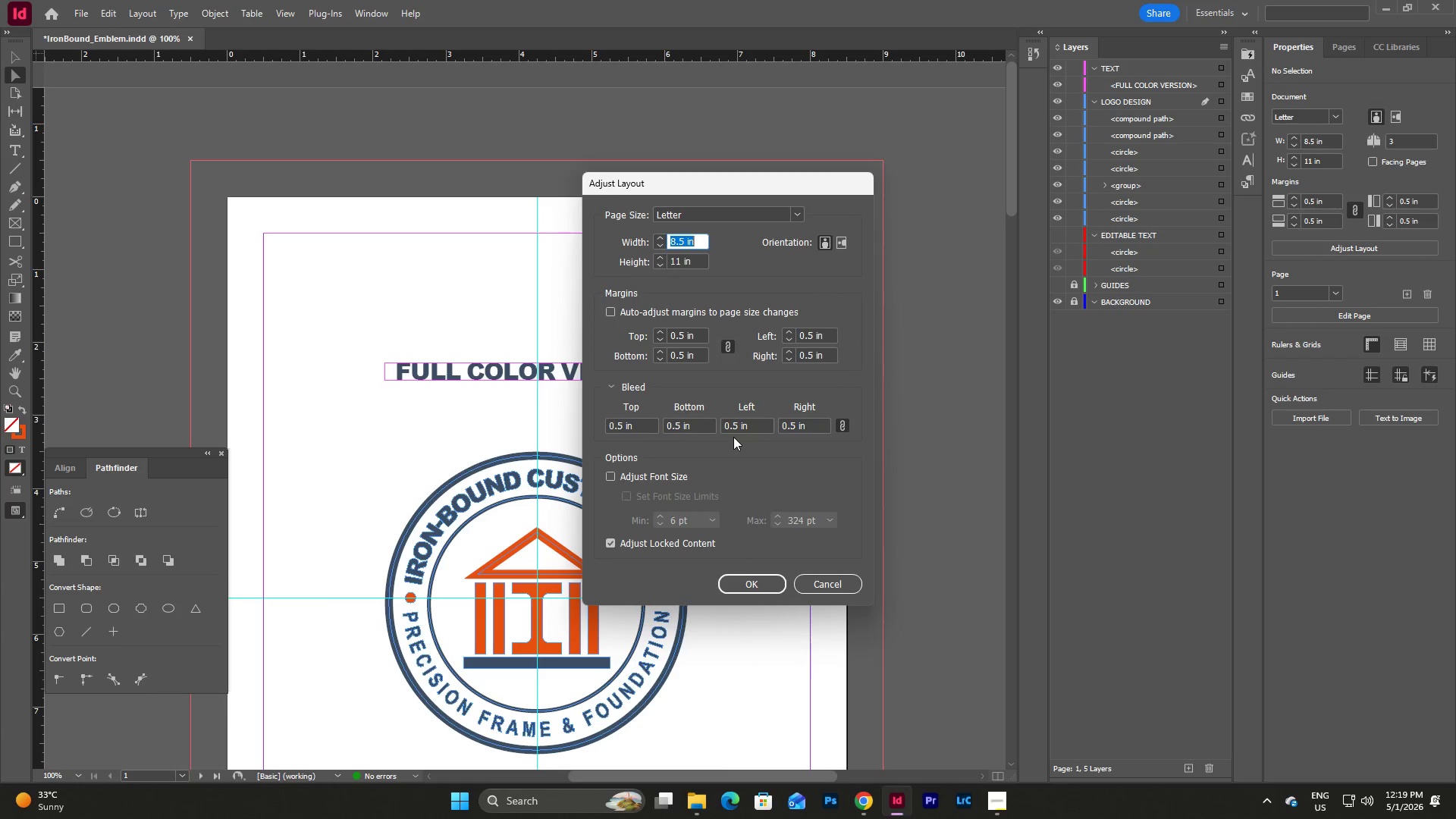 
scroll: coordinate [733, 437], scroll_direction: up, amount: 3.0
 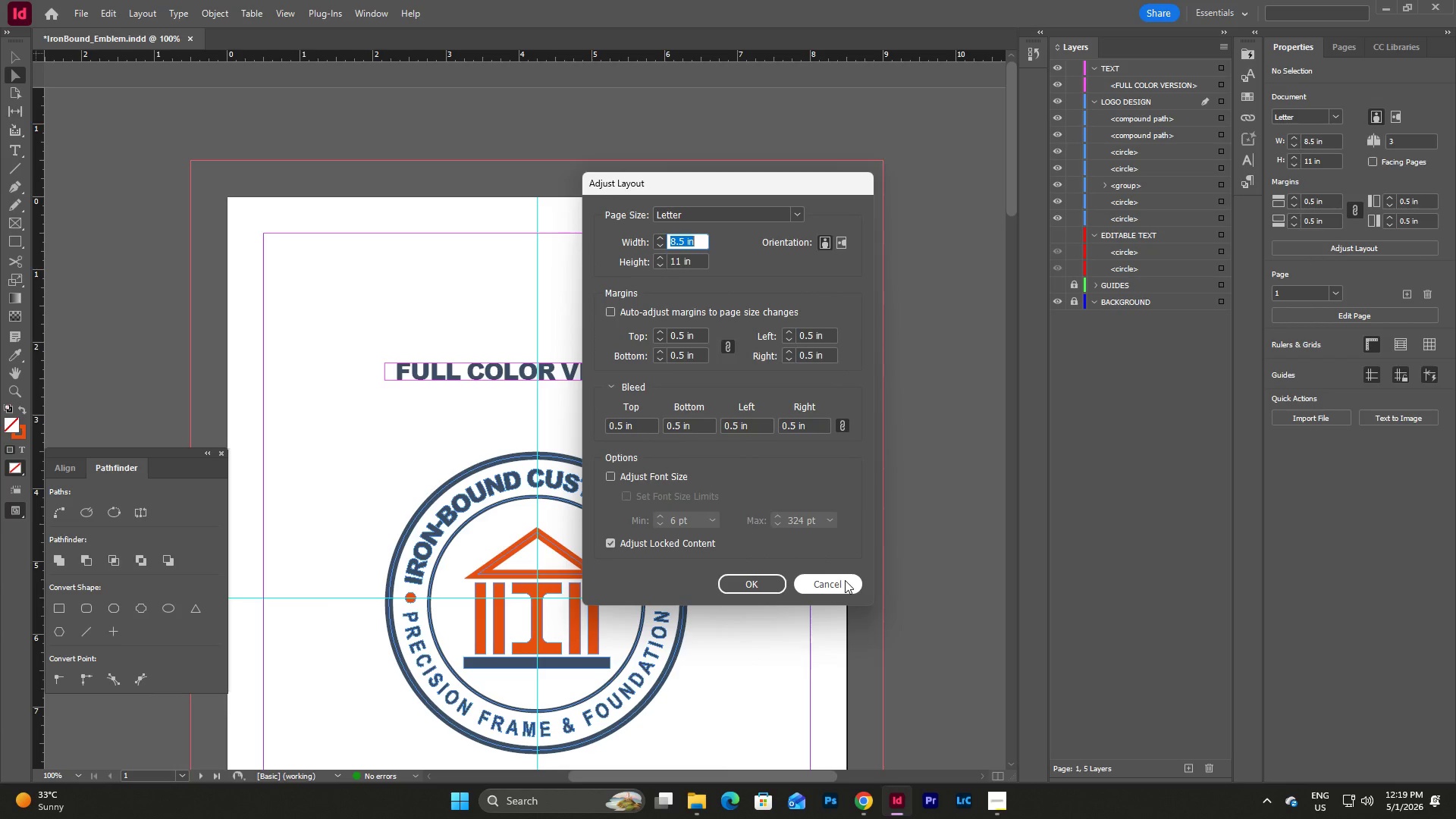 
left_click([845, 580])
 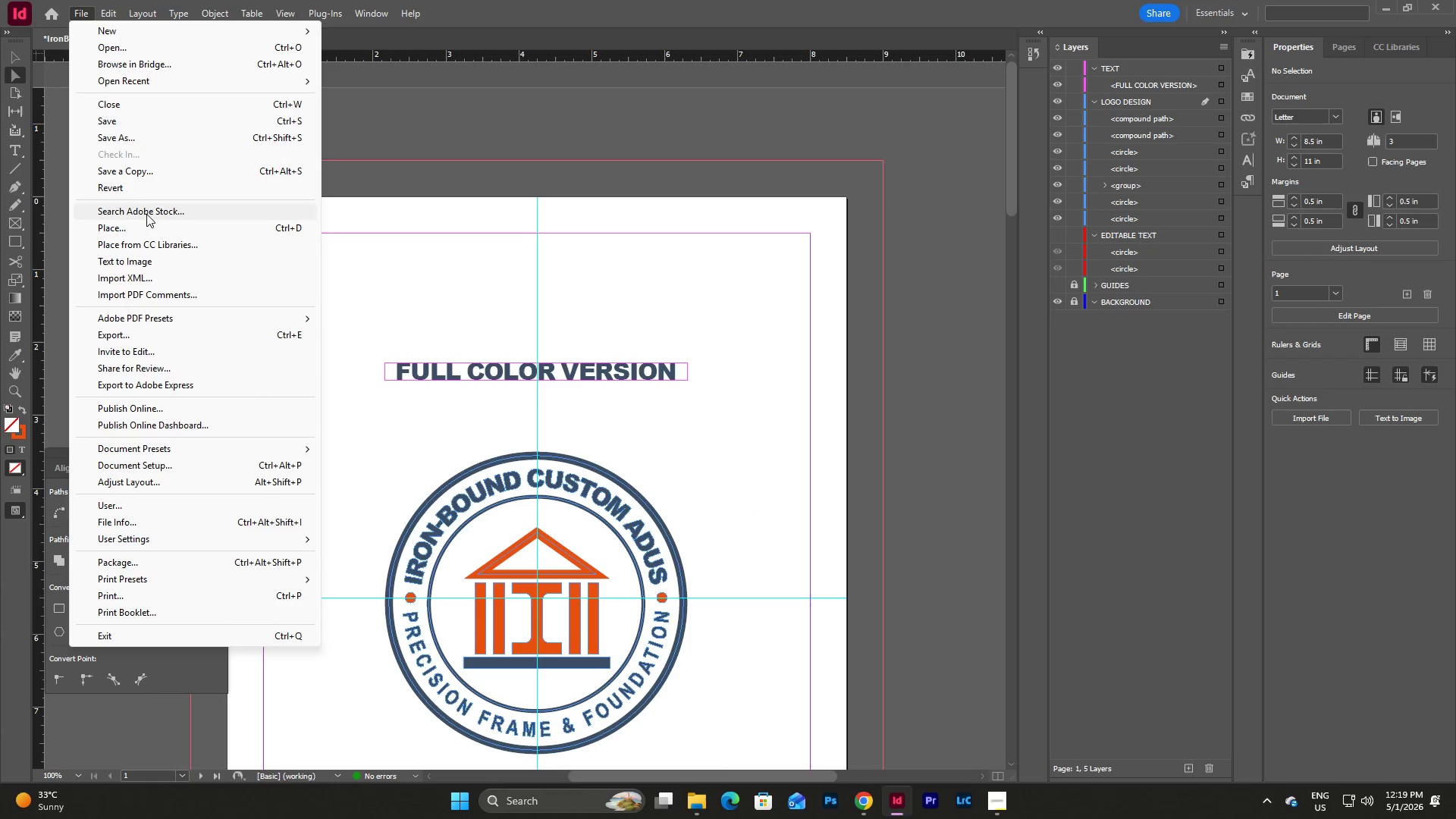 
left_click([149, 338])
 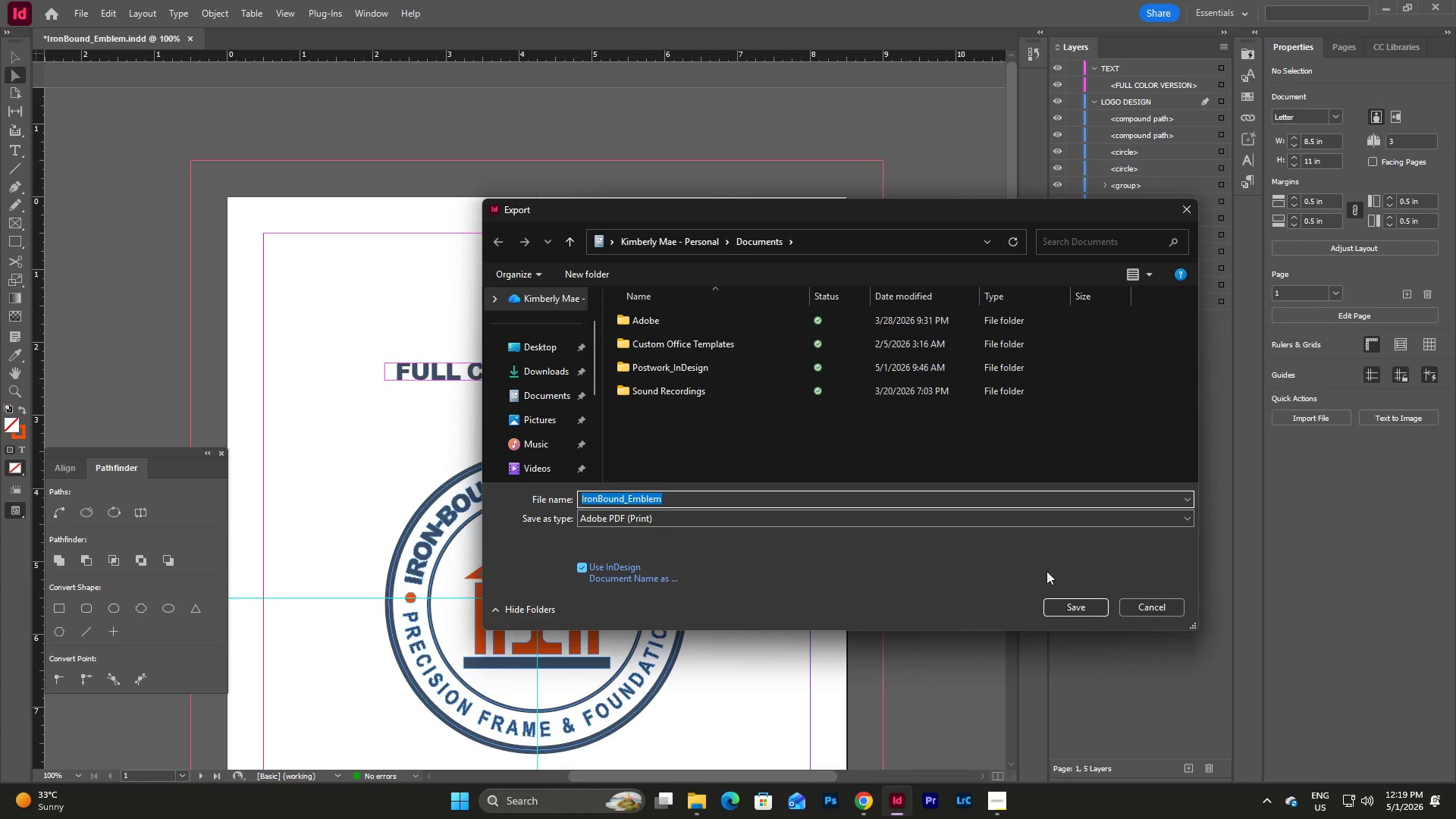 
left_click([1081, 603])
 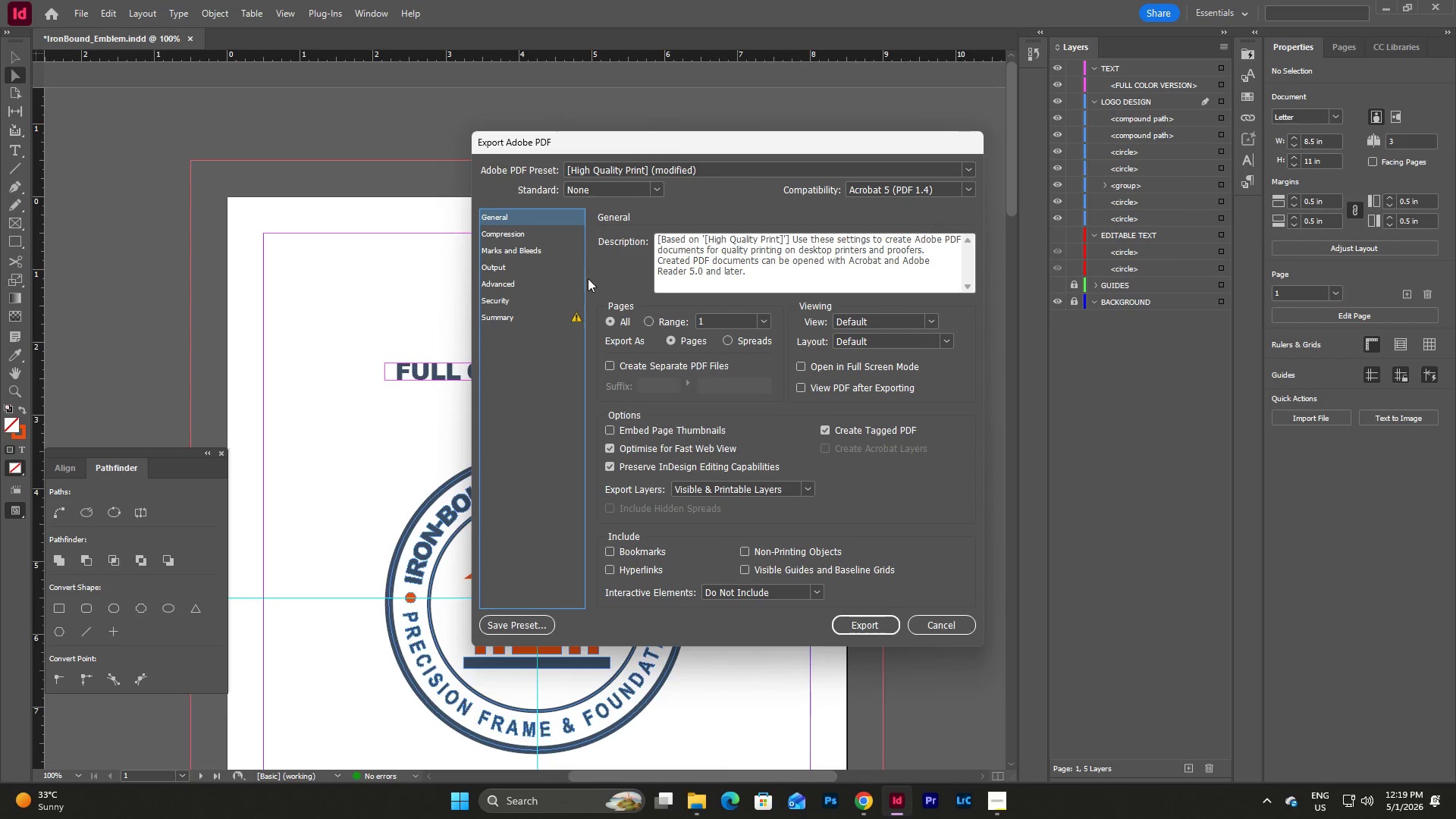 
left_click([526, 228])
 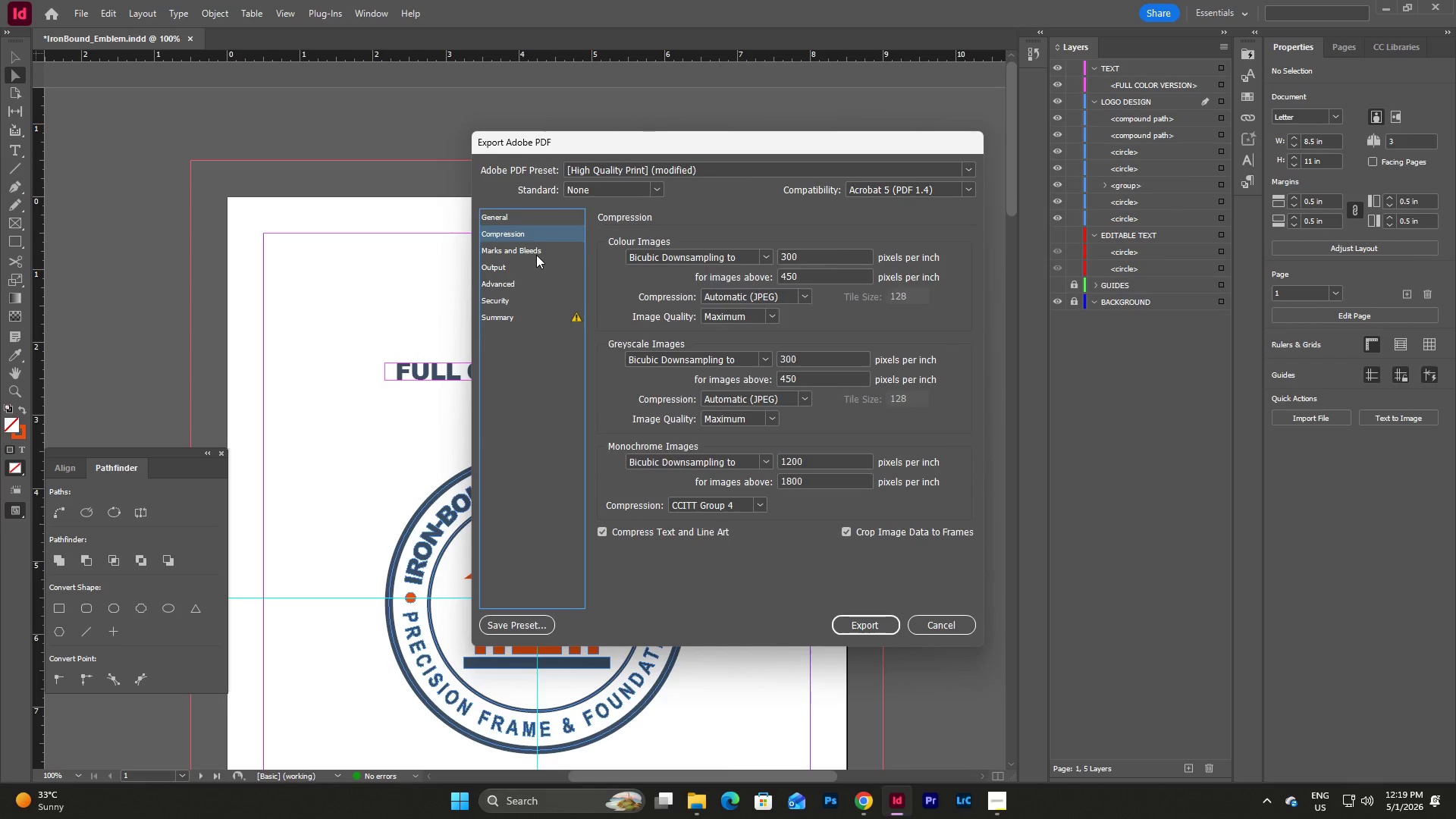 
left_click([536, 255])
 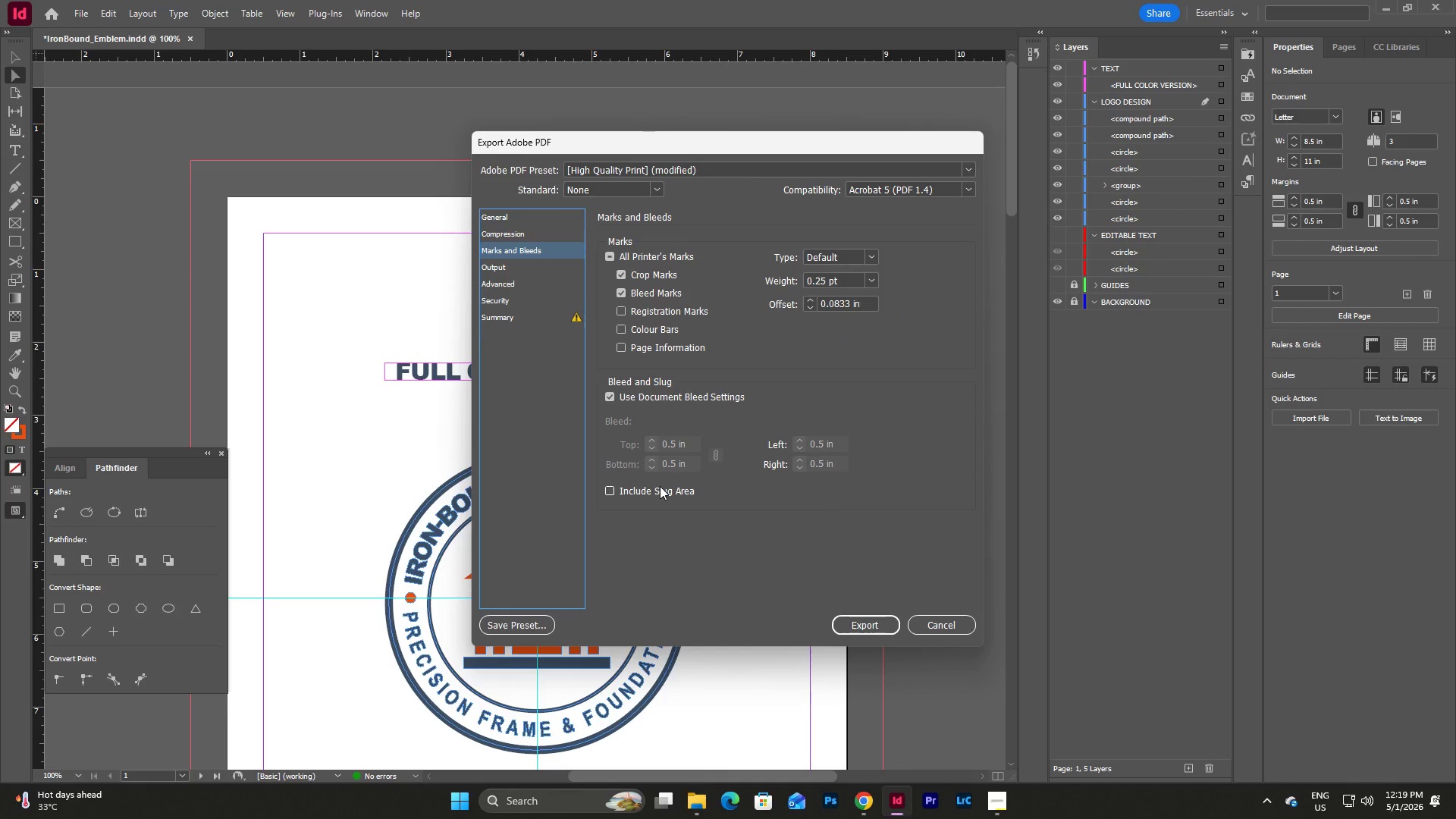 
wait(9.92)
 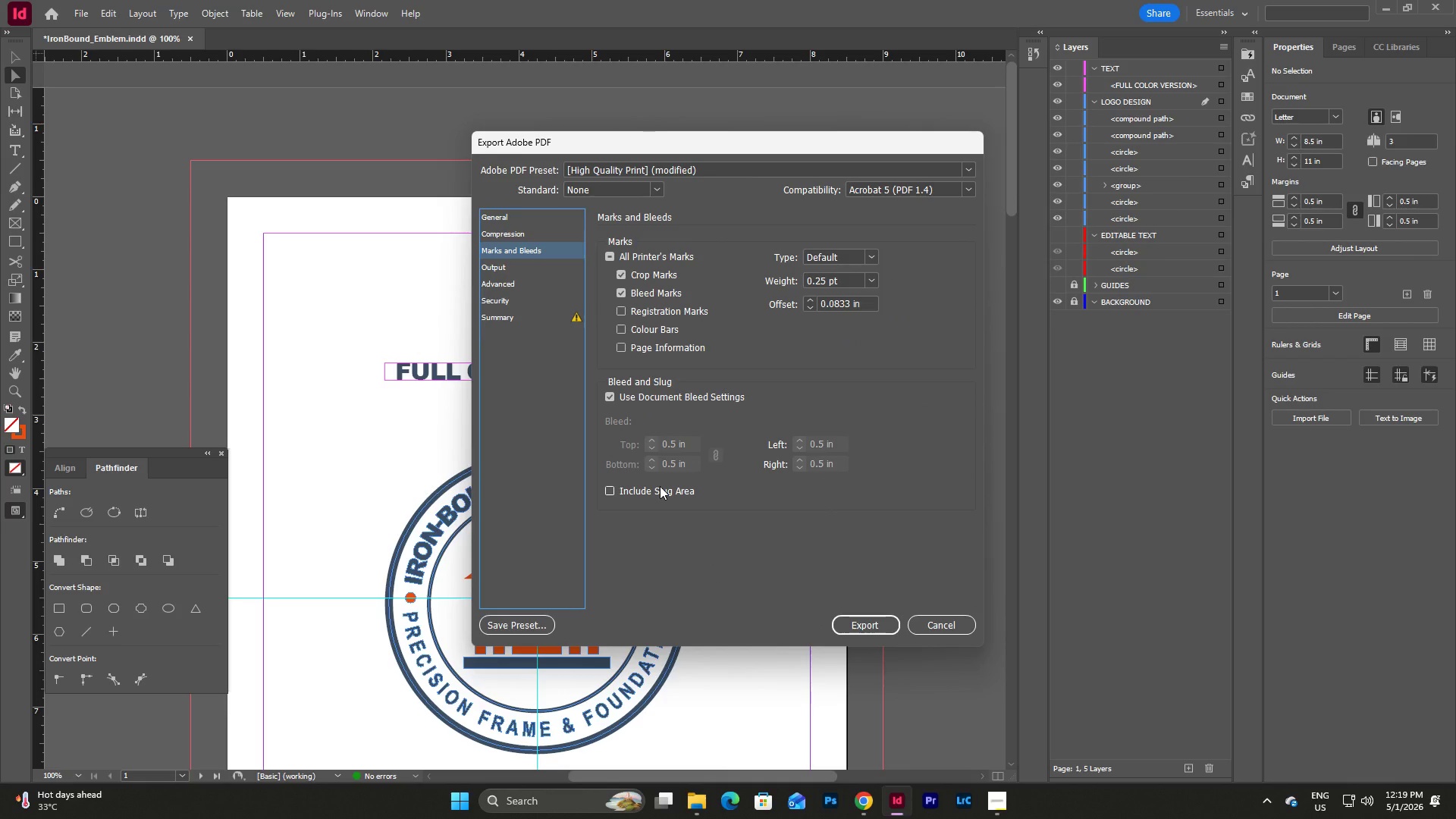 
left_click([987, 790])